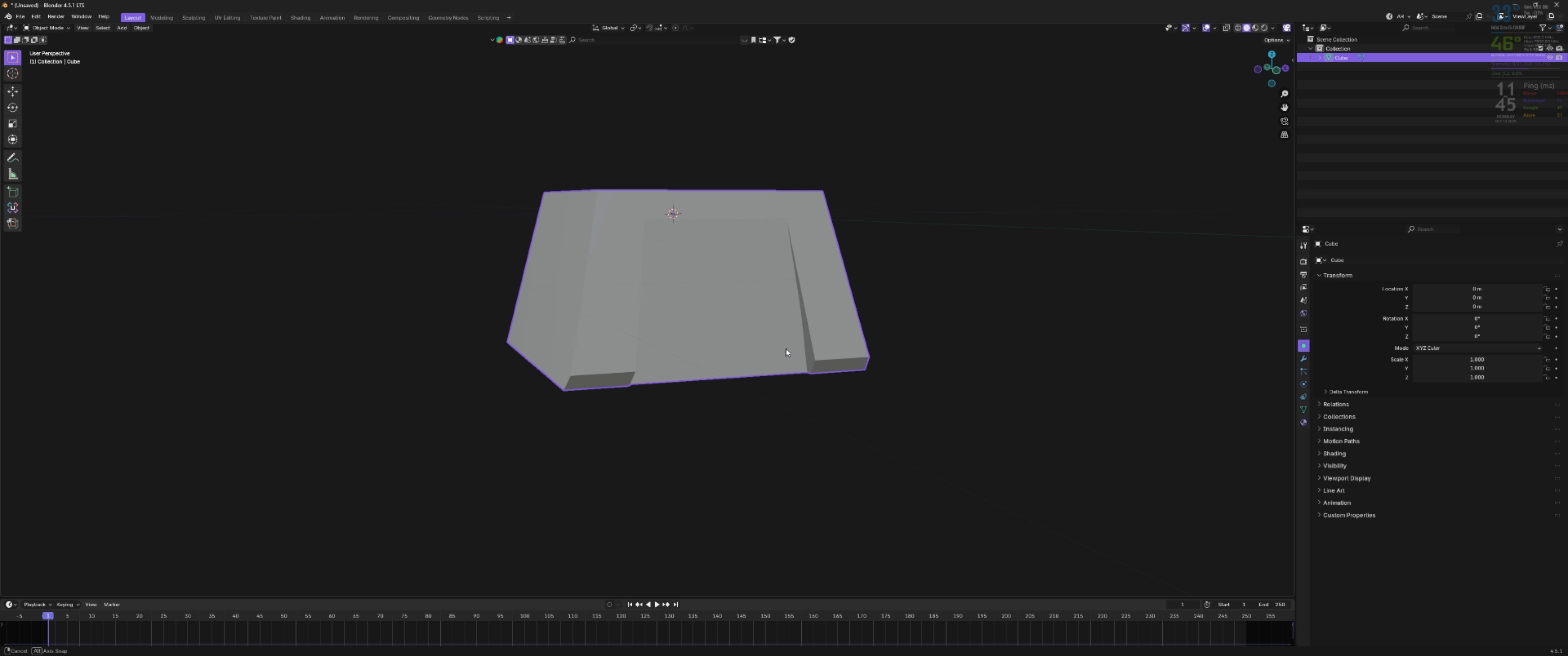 
hold_key(key=ShiftLeft, duration=0.43)
 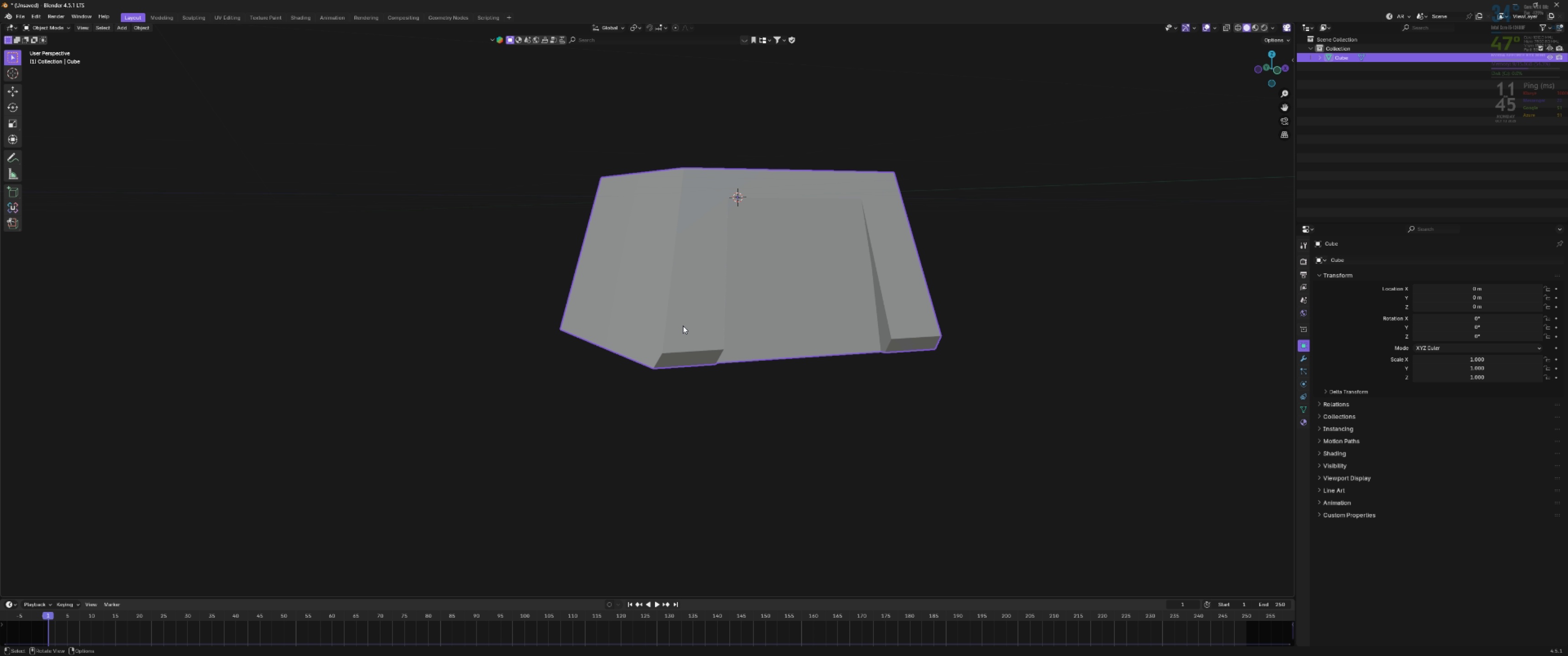 
hold_key(key=ShiftLeft, duration=0.6)
 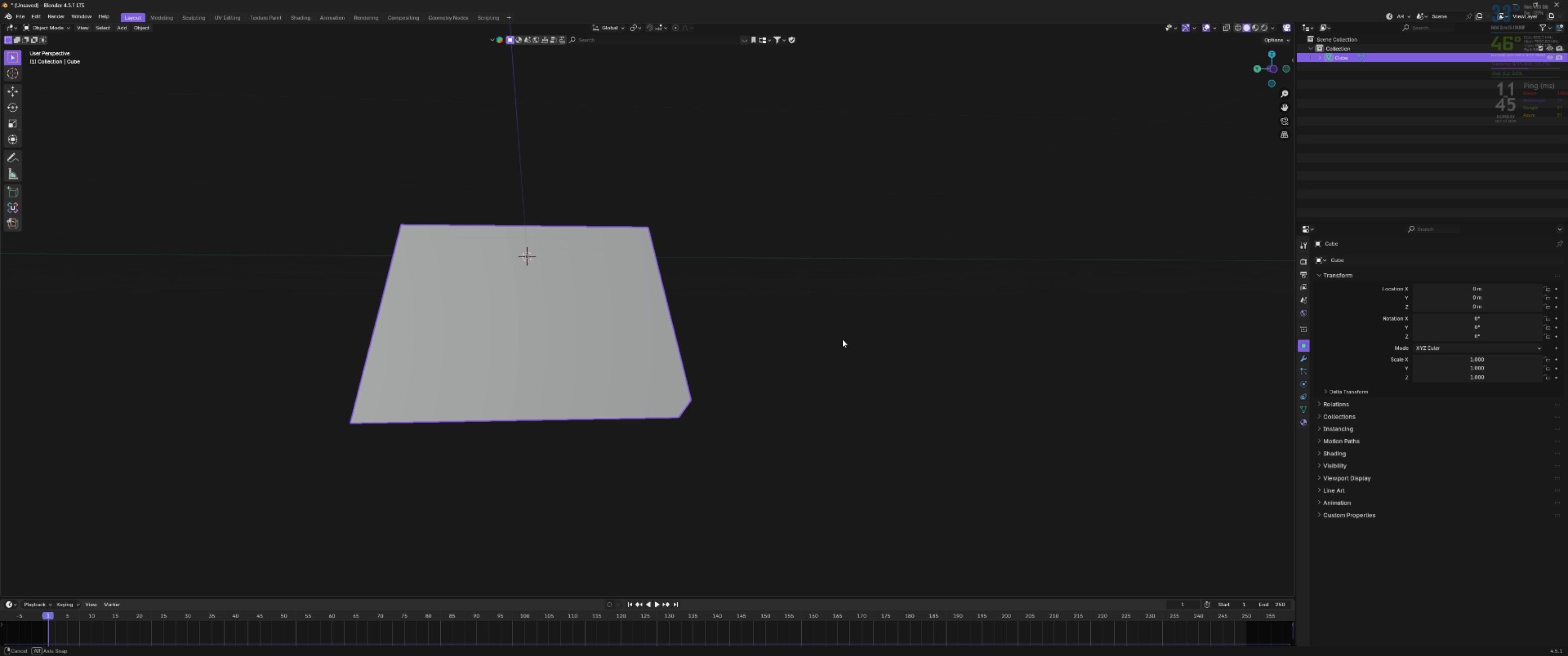 
scroll: coordinate [598, 342], scroll_direction: down, amount: 3.0
 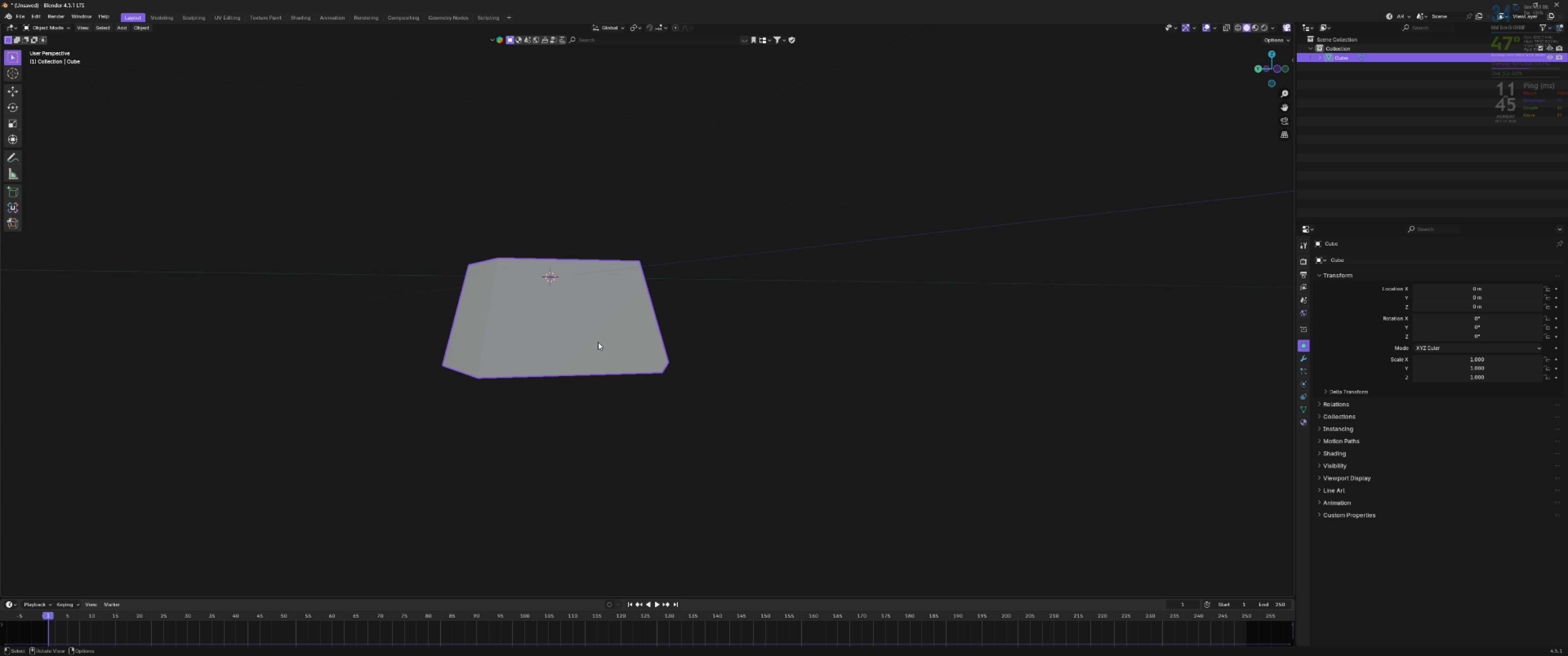 
hold_key(key=ShiftLeft, duration=0.55)
 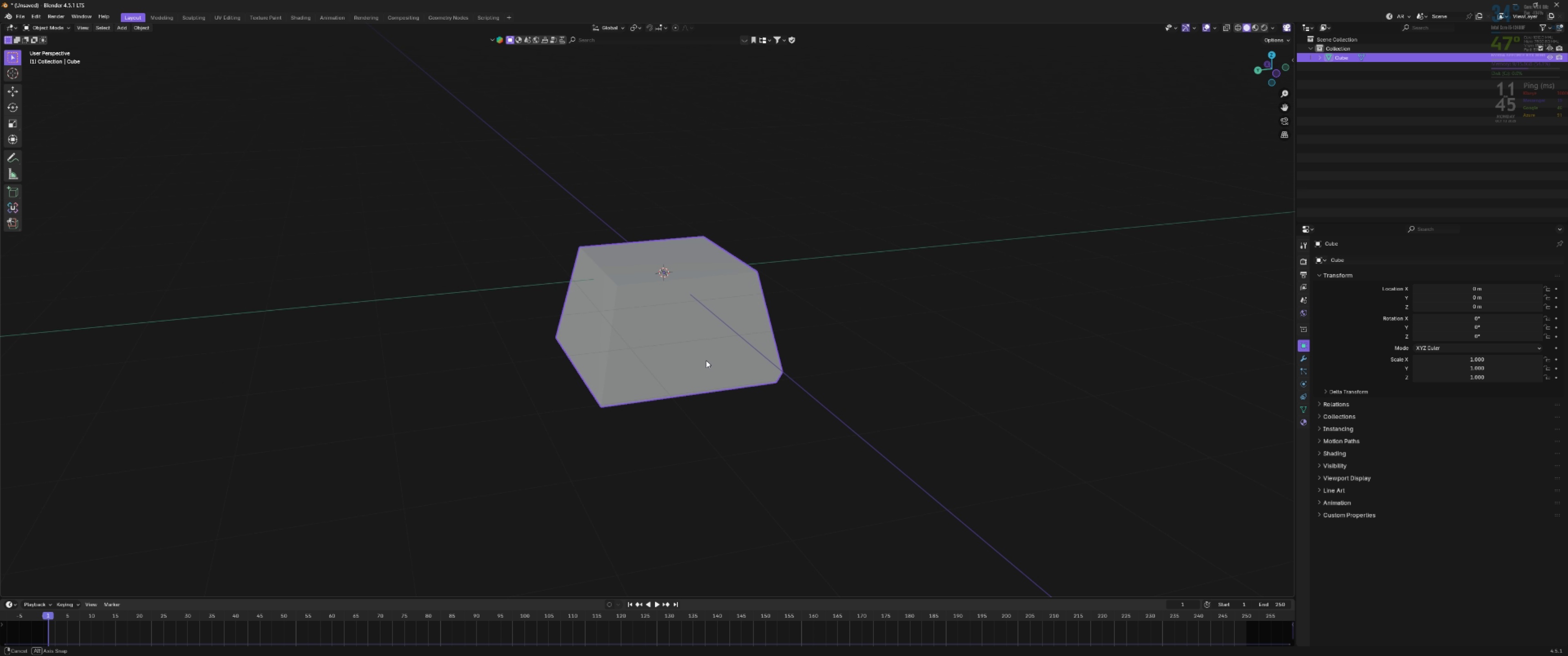 
hold_key(key=ShiftLeft, duration=0.4)
 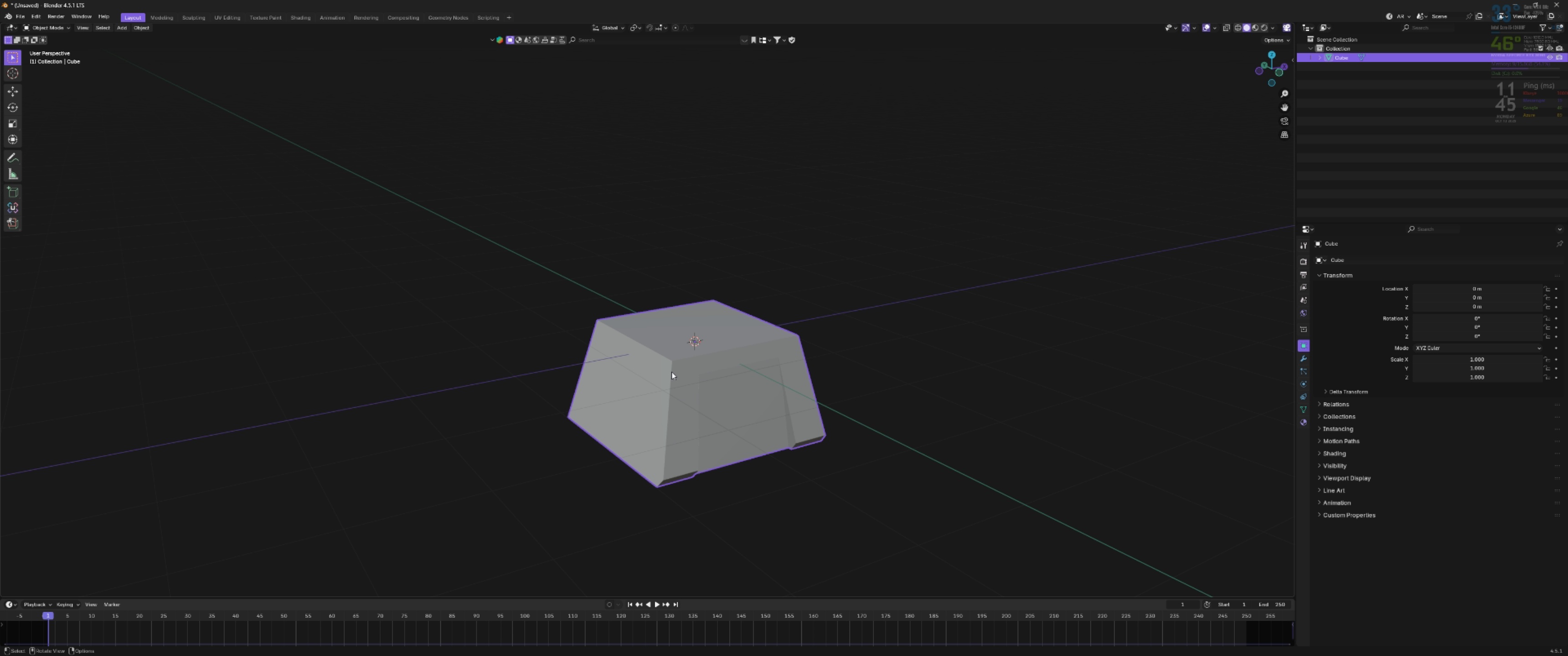 
key(Shift+ShiftLeft)
 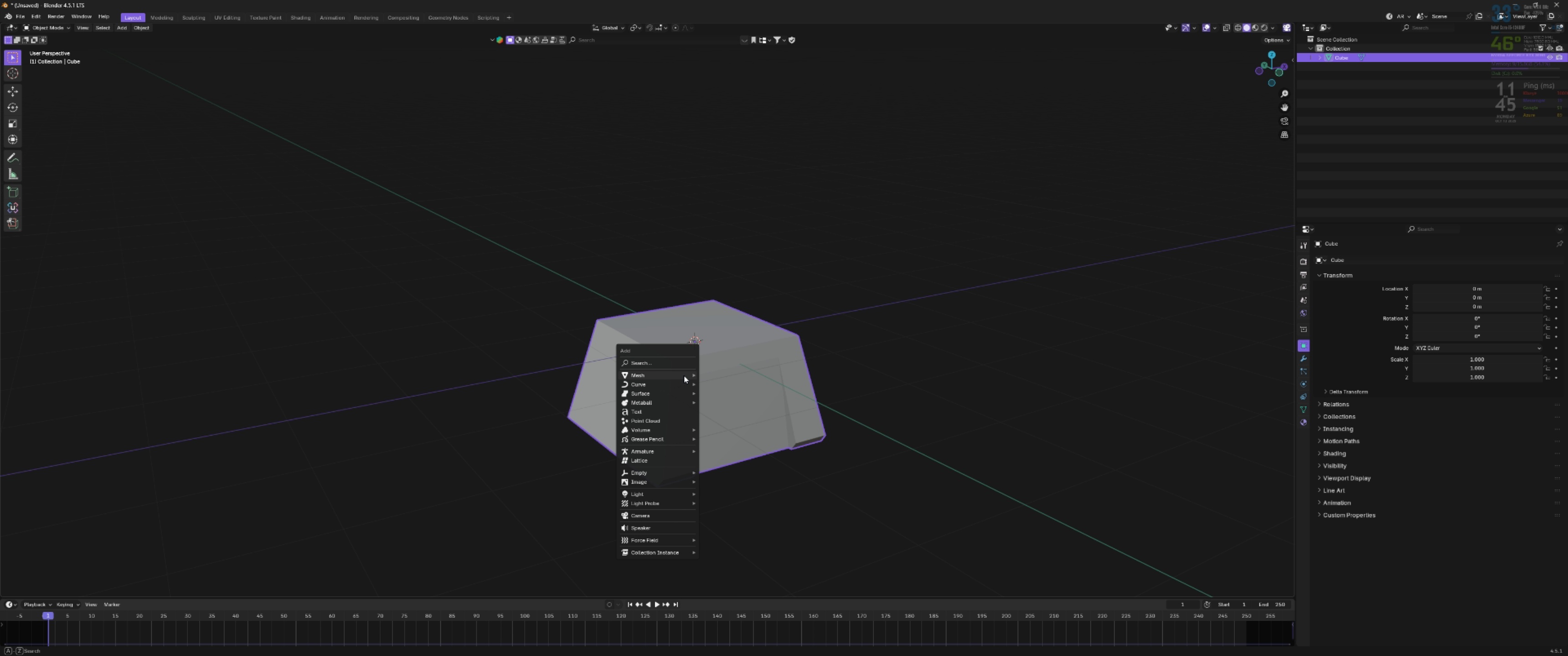 
key(Shift+A)
 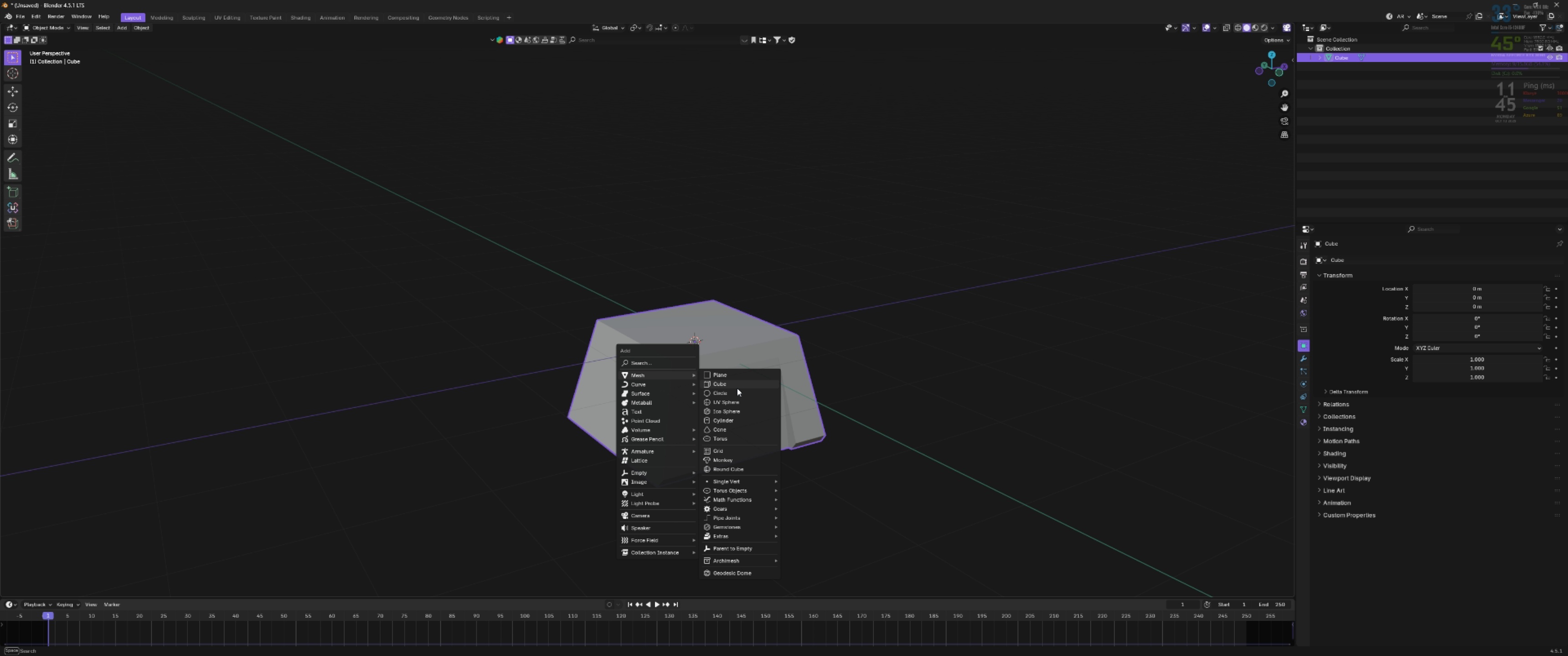 
left_click([737, 388])
 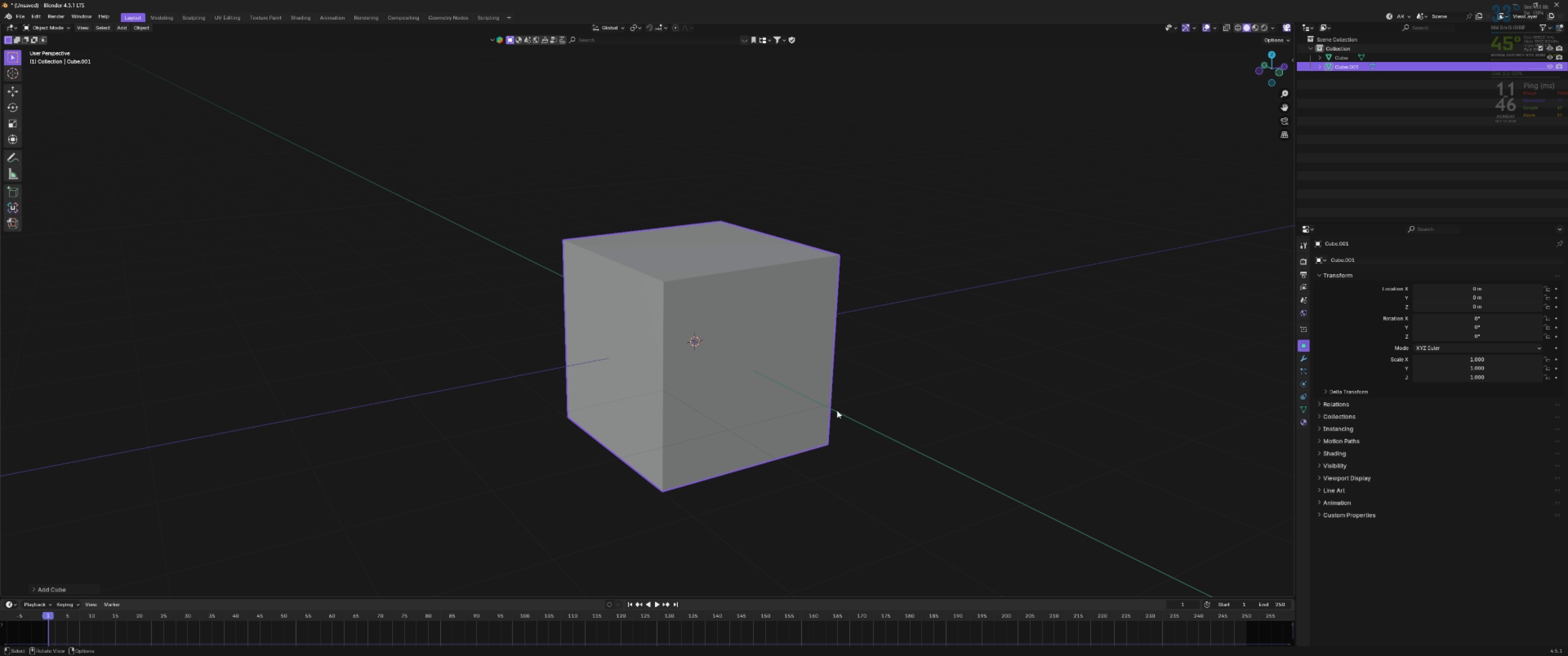 
type(`gz)
 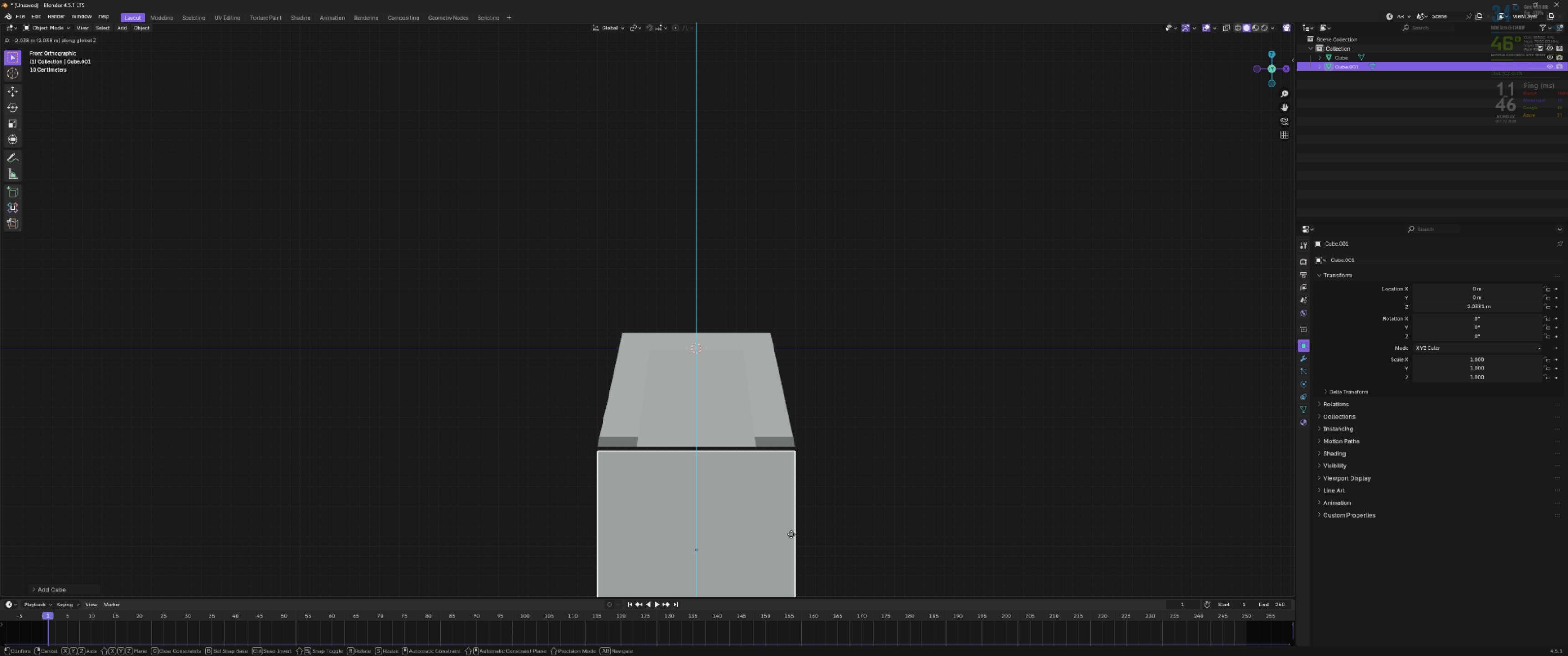 
left_click([791, 533])
 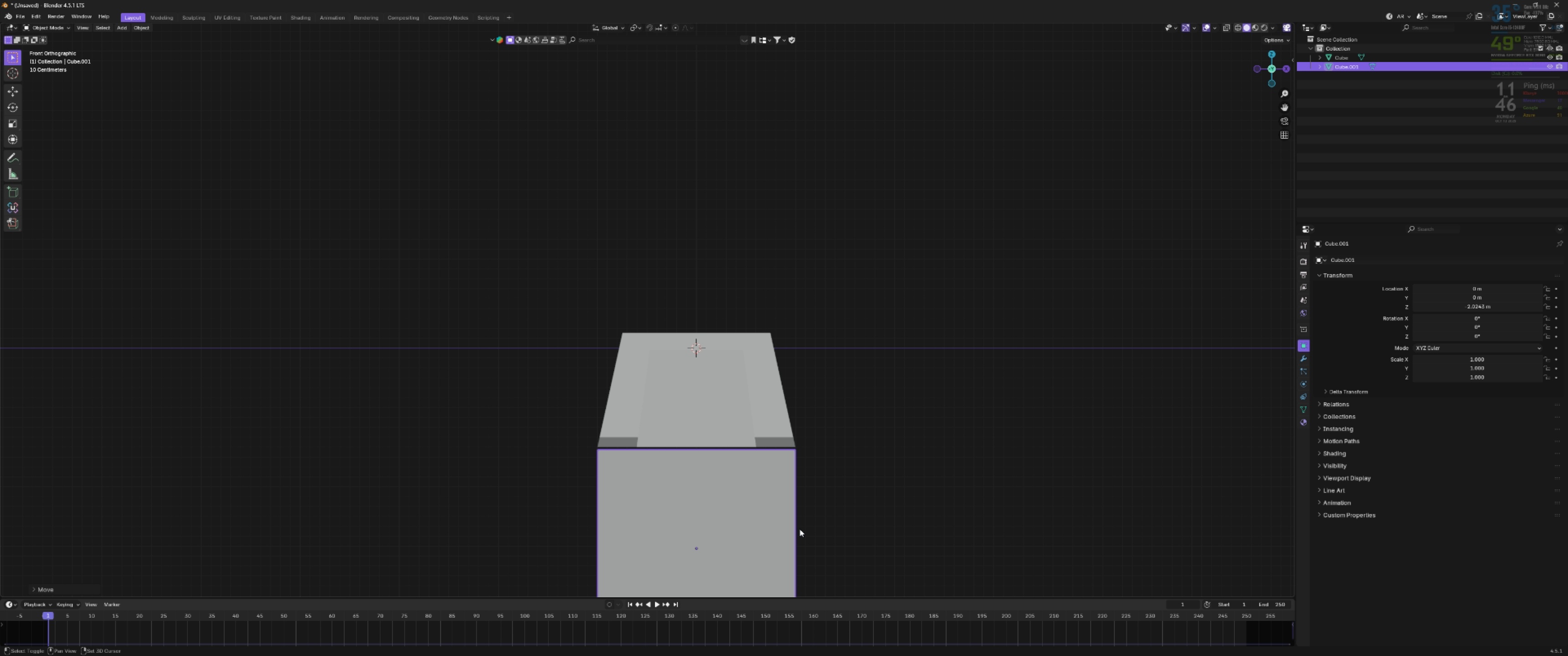 
hold_key(key=ShiftLeft, duration=0.58)
 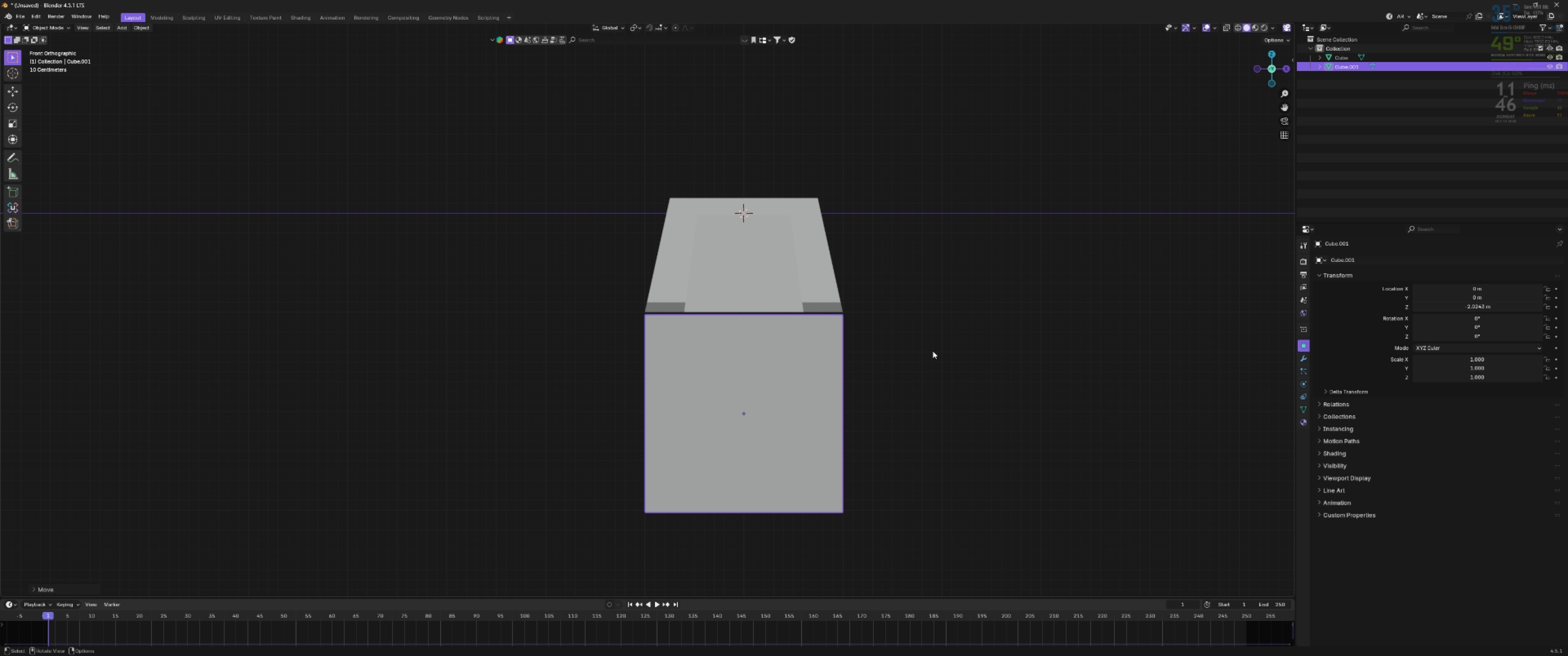 
key(S)
 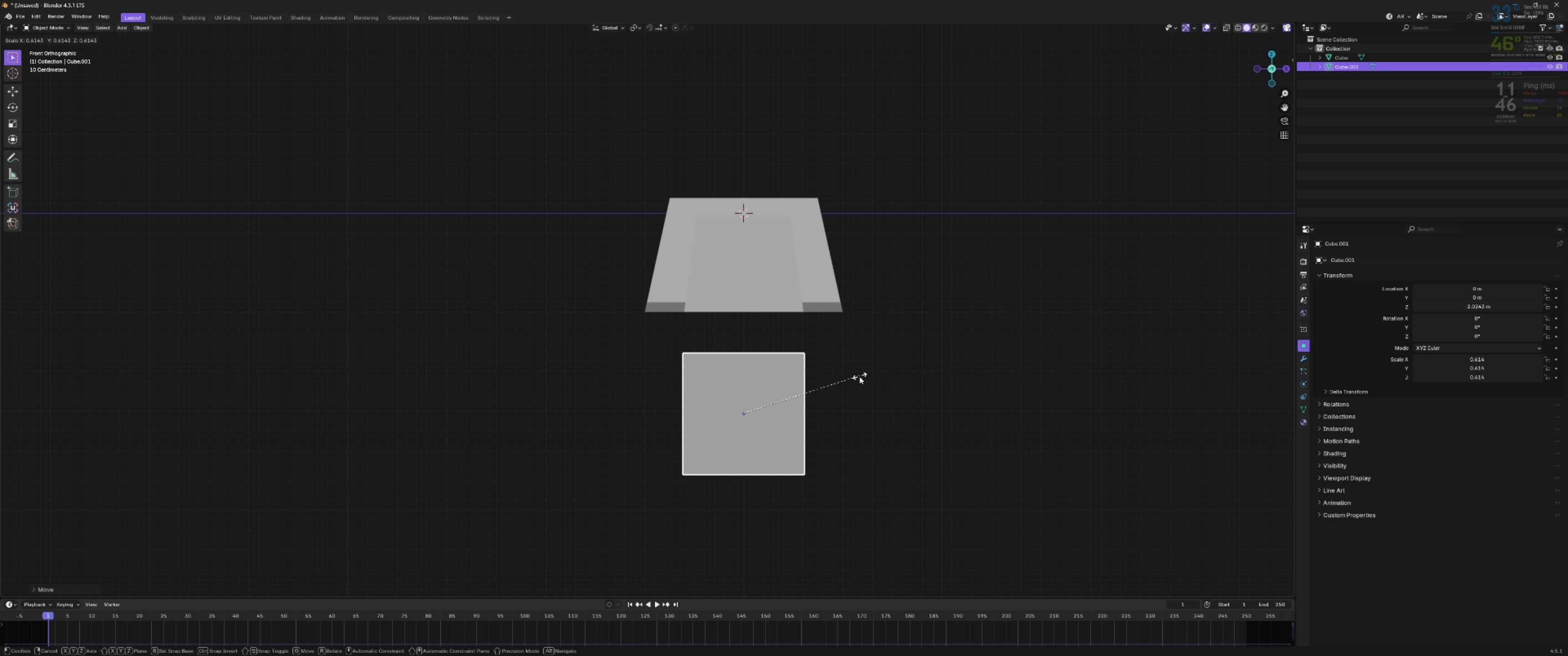 
left_click([858, 377])
 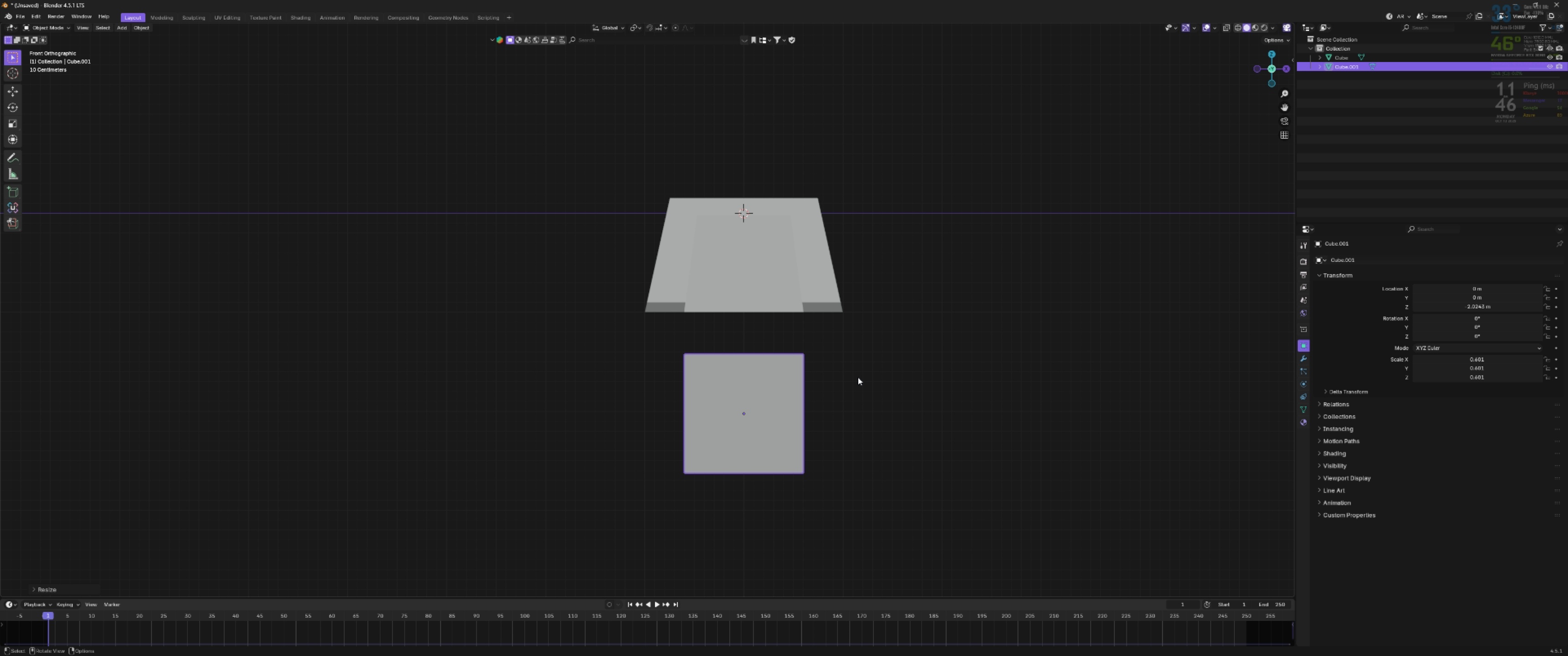 
type(gz)
 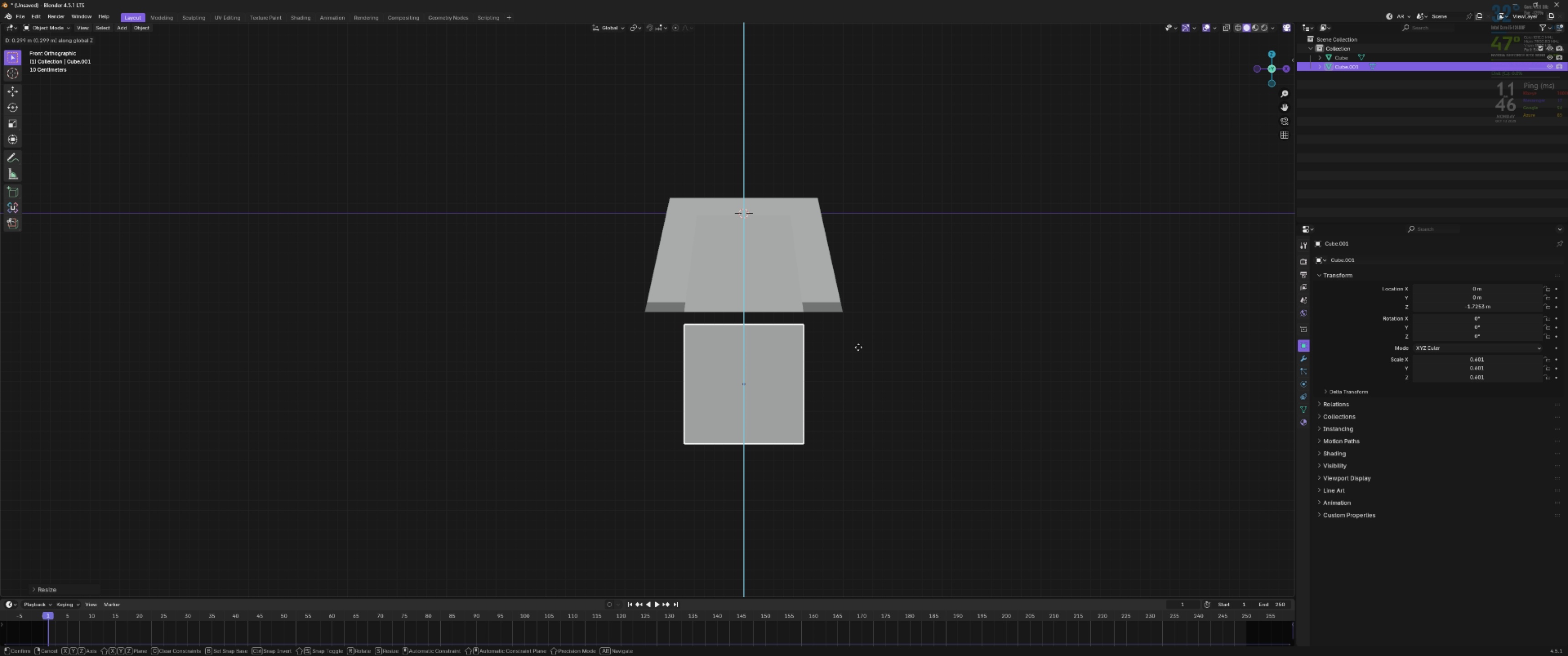 
hold_key(key=ShiftLeft, duration=1.54)
 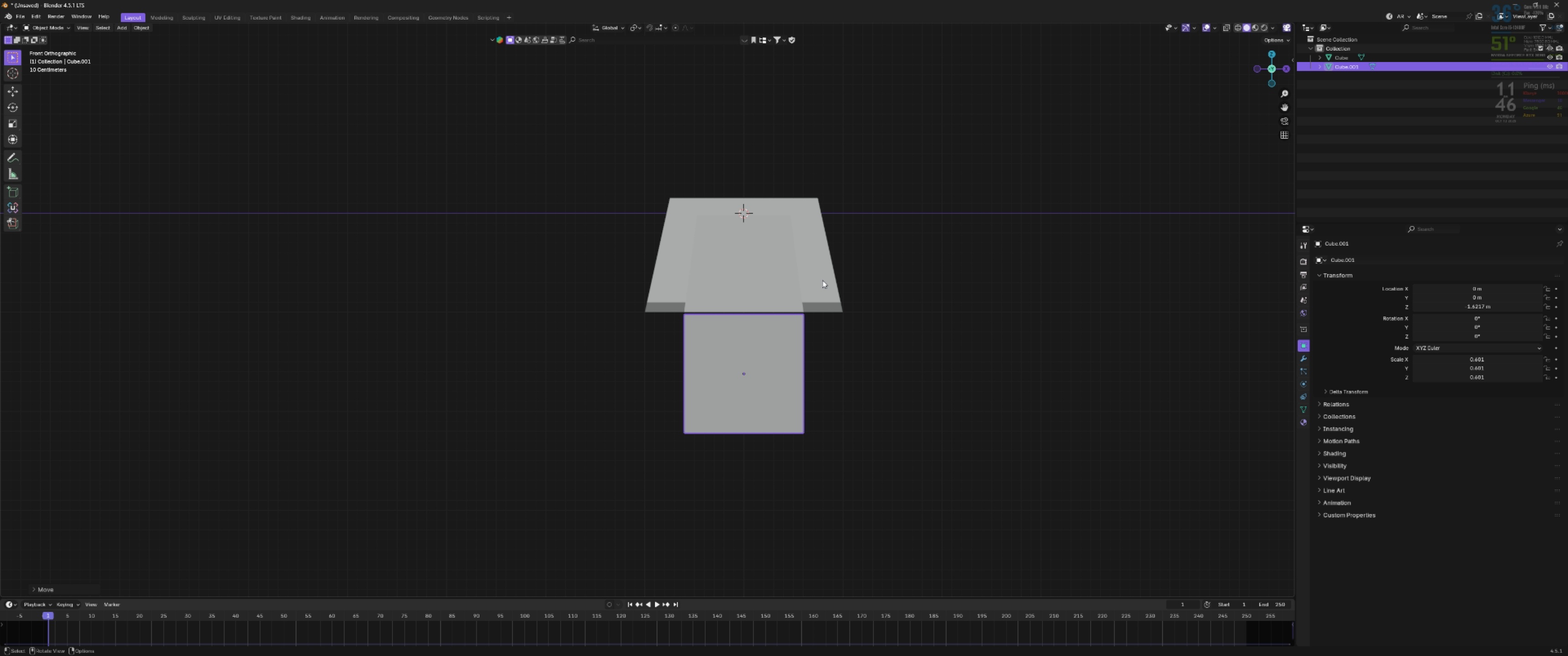 
hold_key(key=ShiftLeft, duration=0.45)
left_click([846, 257])
 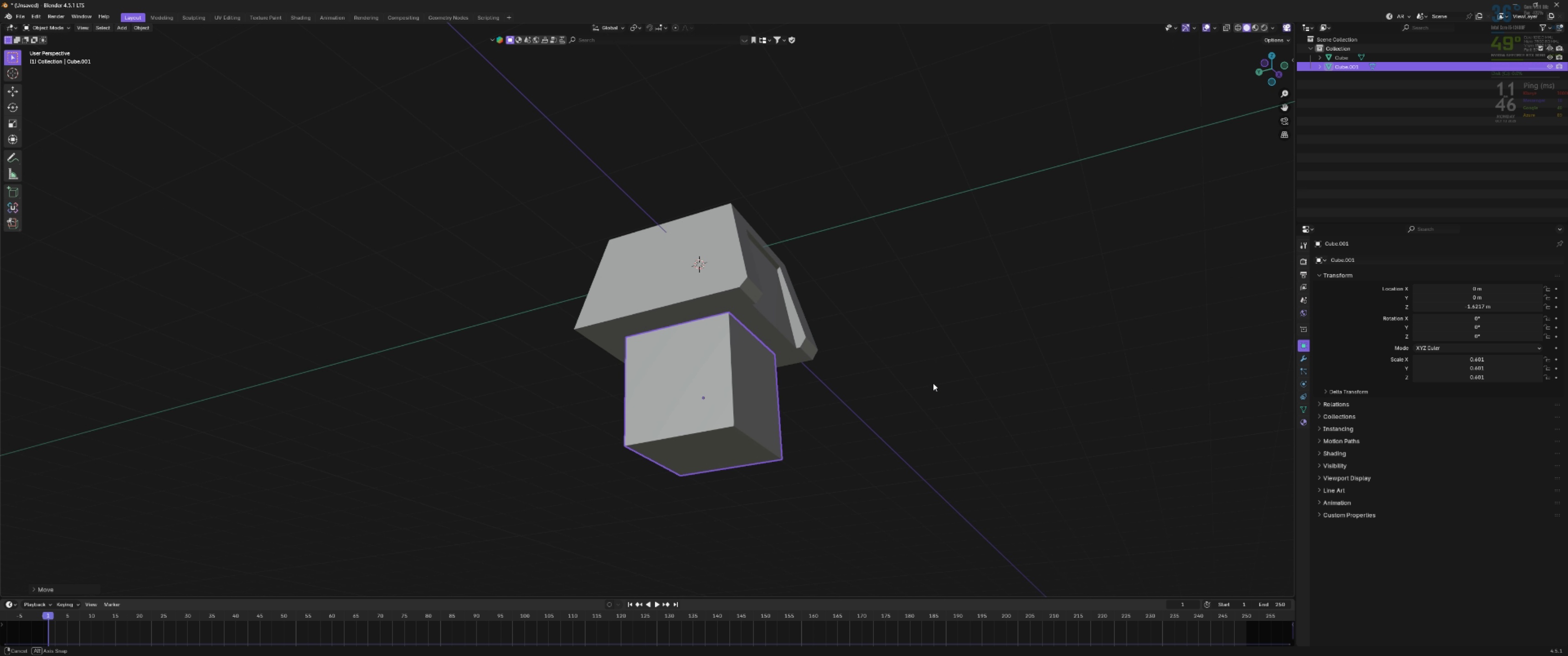 
scroll: coordinate [729, 338], scroll_direction: up, amount: 2.0
 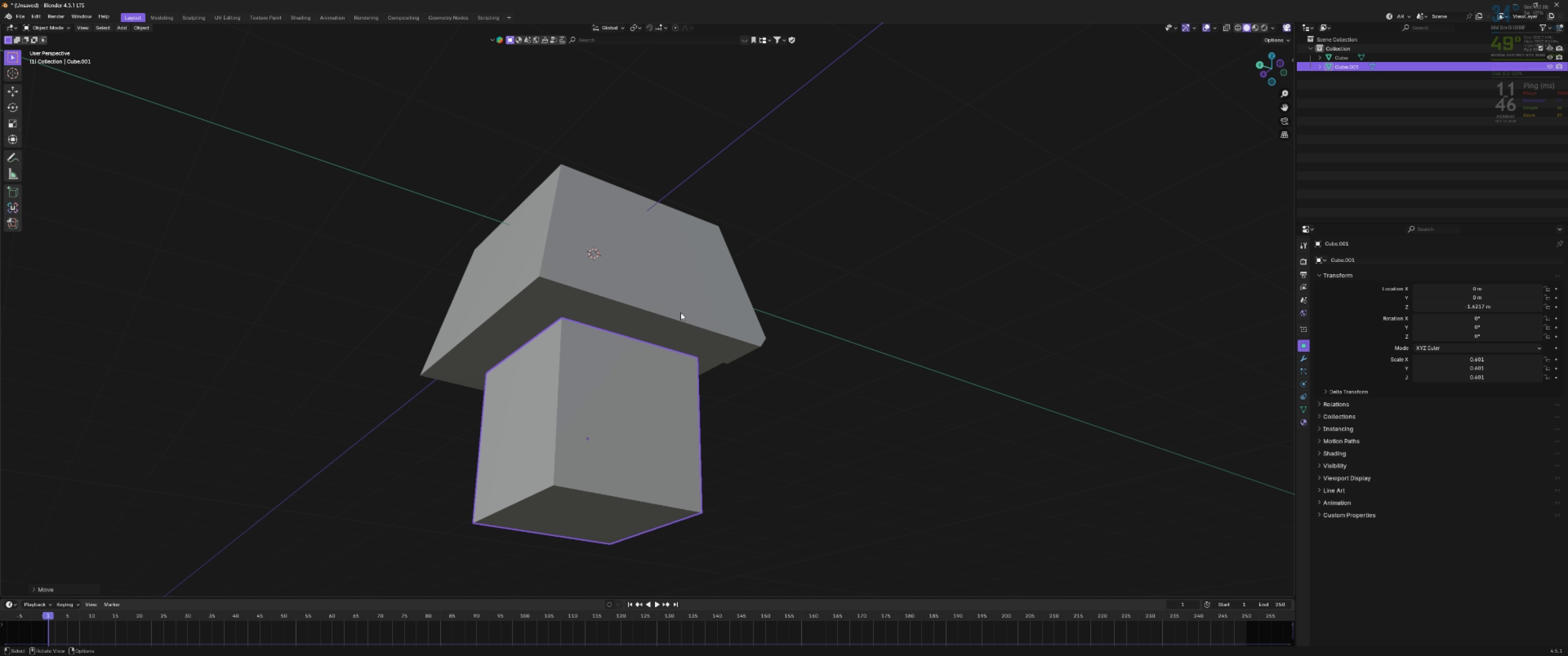 
key(2)
 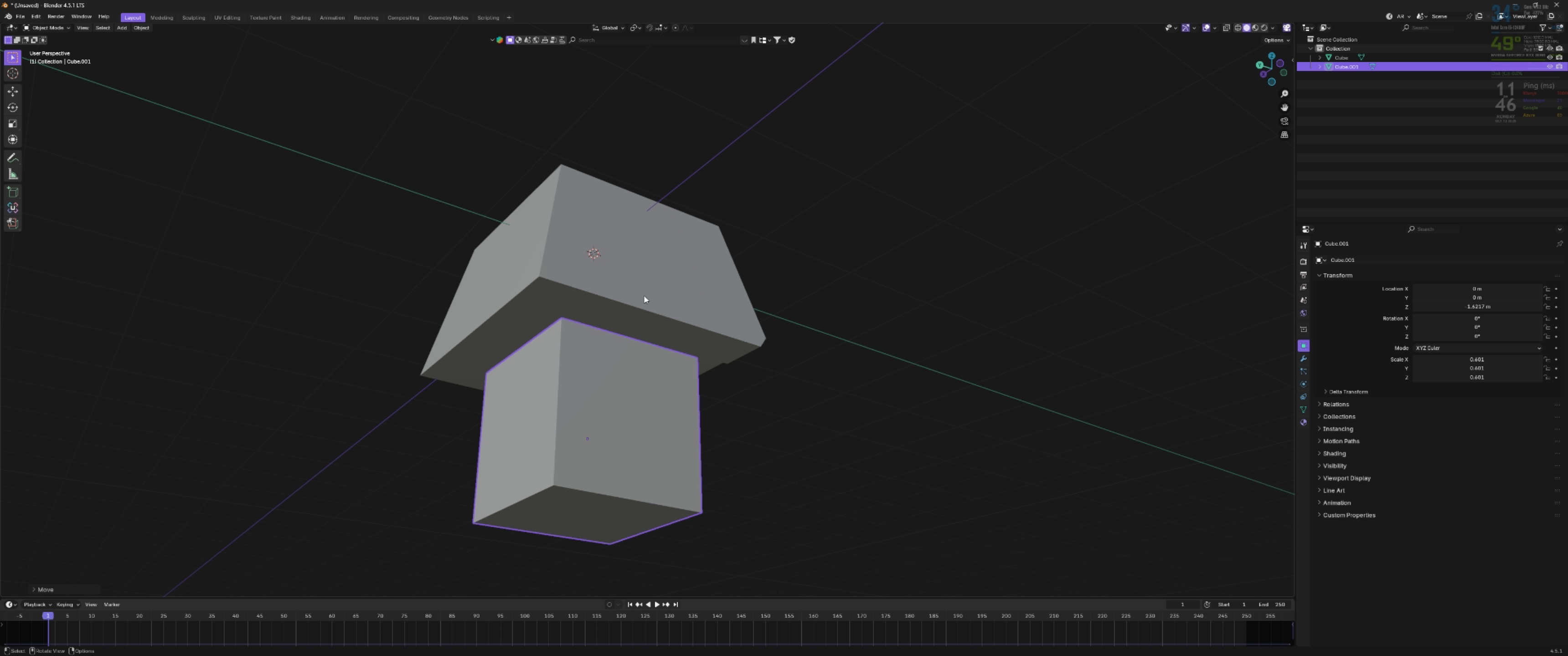 
key(Tab)
 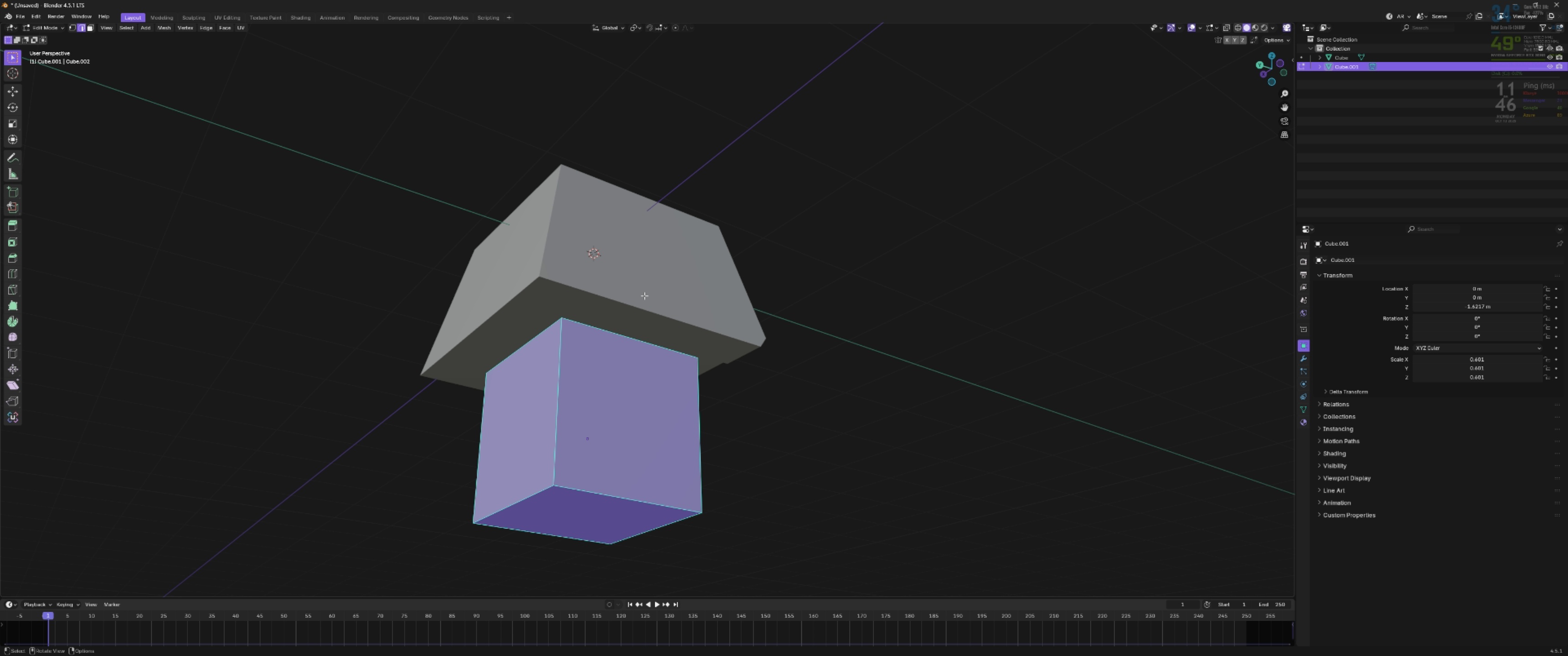 
key(Tab)
 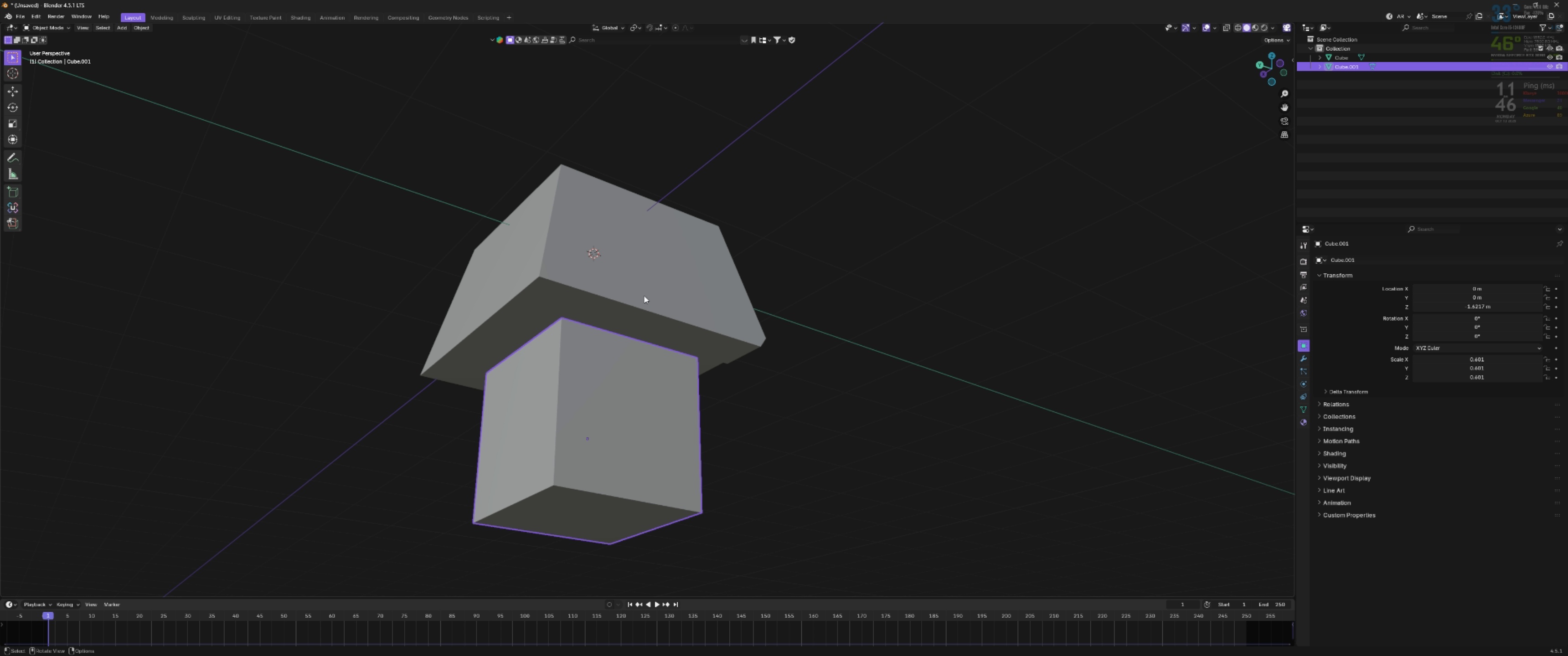 
left_click([644, 296])
 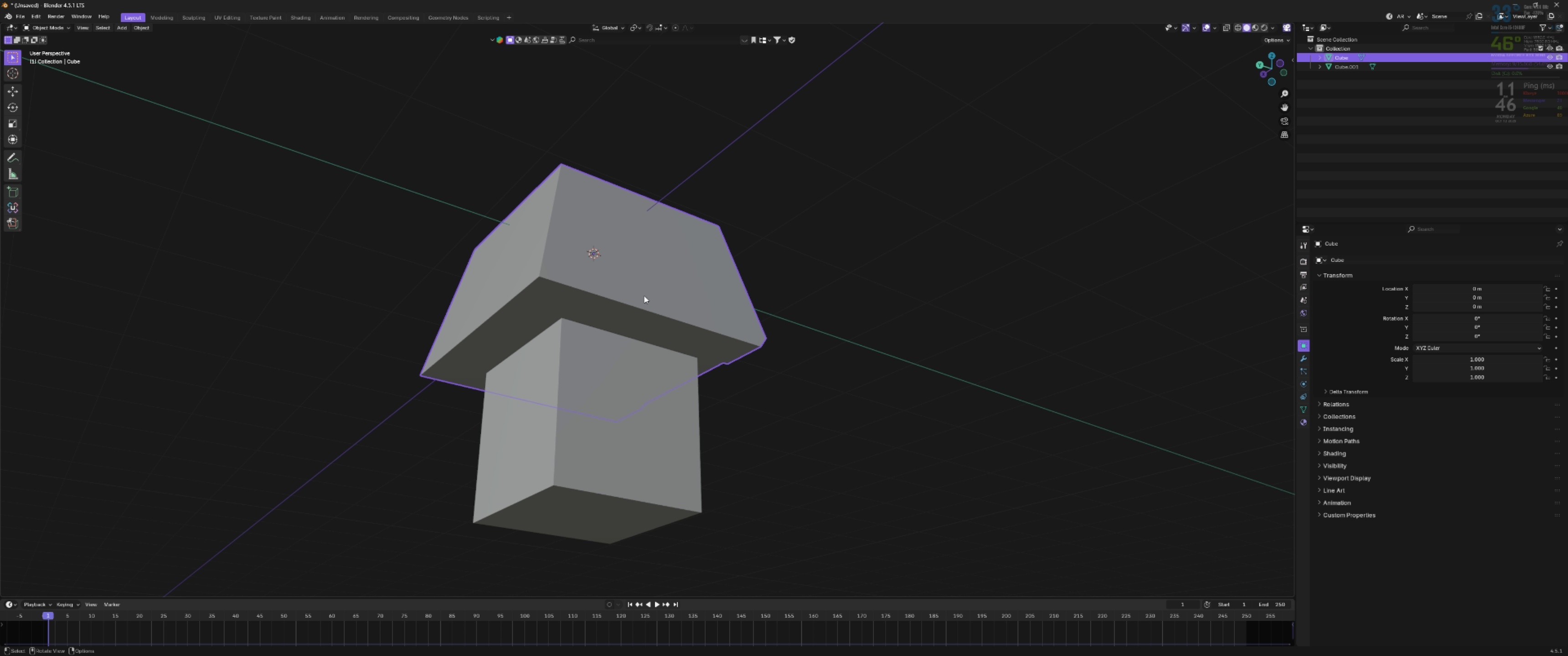 
key(Tab)
 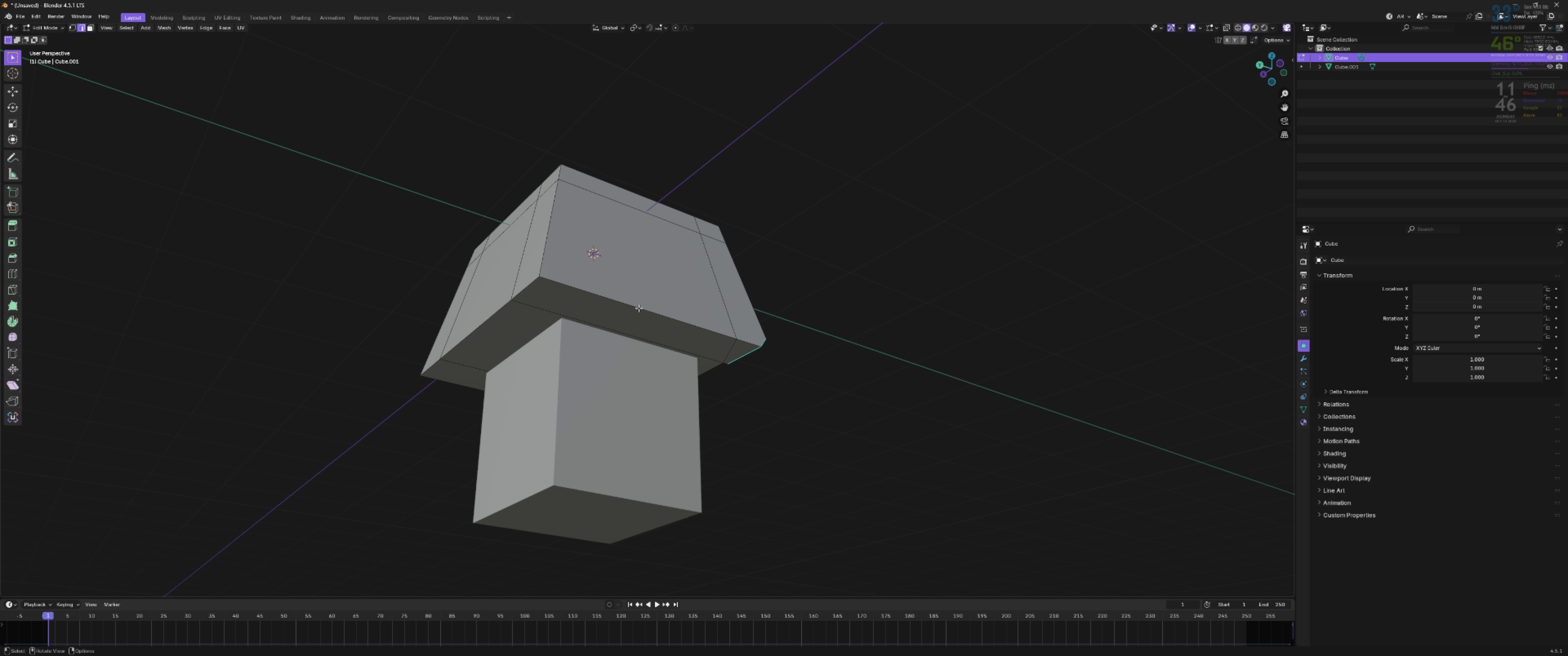 
left_click([638, 308])
 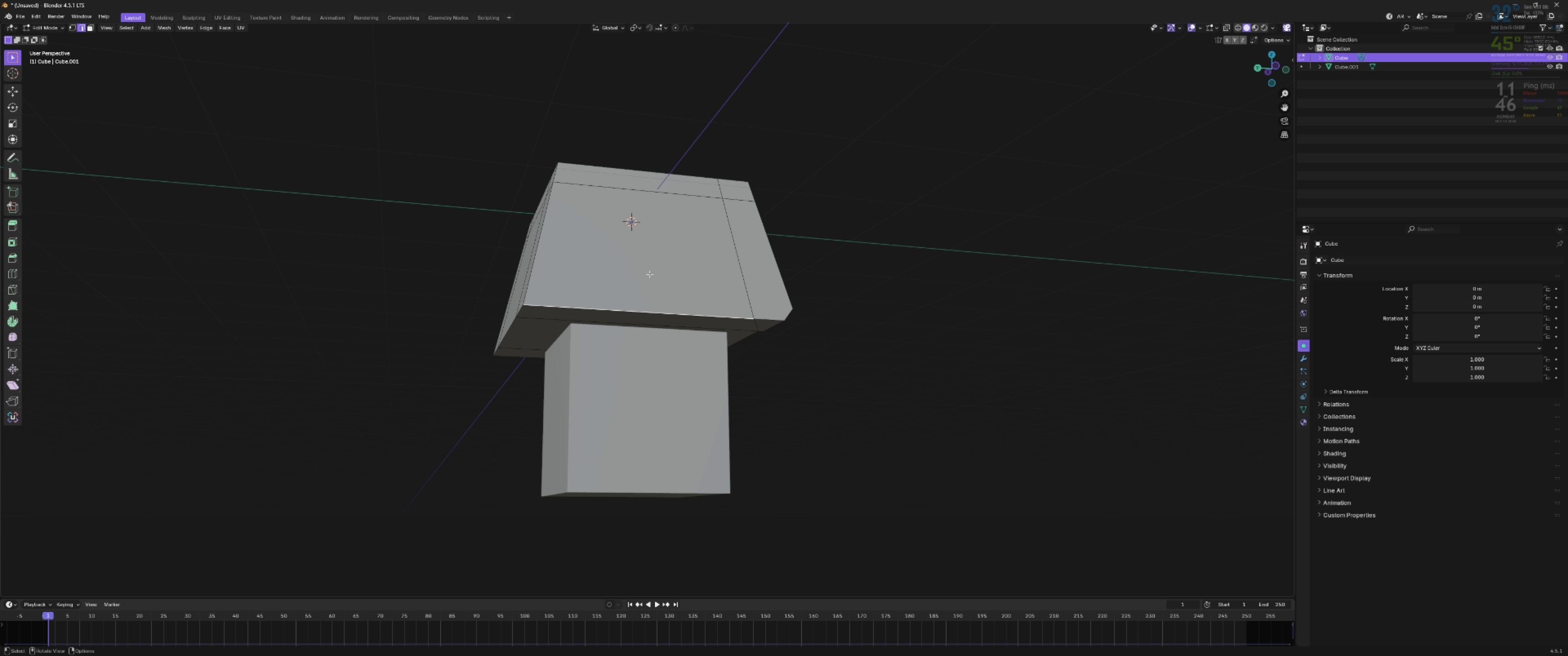 
wait(16.57)
 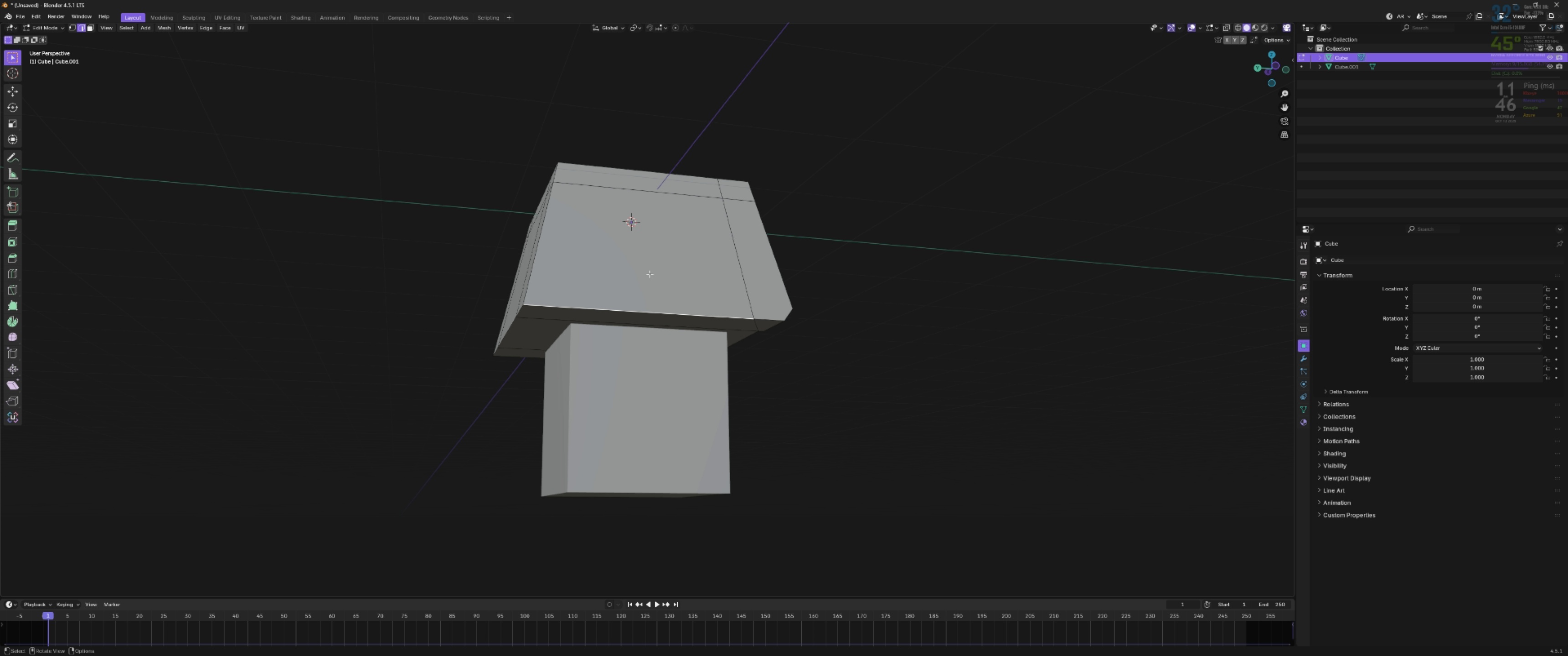 
scroll: coordinate [577, 300], scroll_direction: down, amount: 1.0
 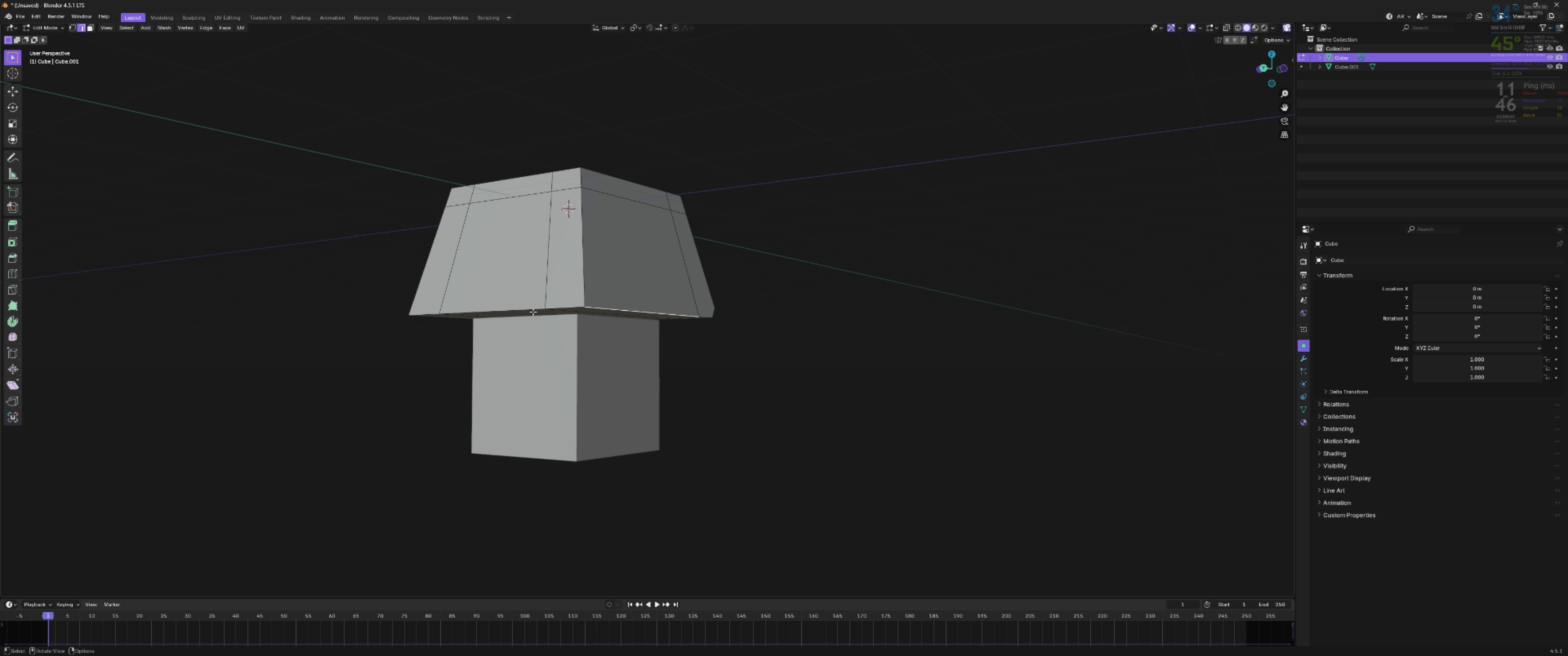 
hold_key(key=AltLeft, duration=0.34)
 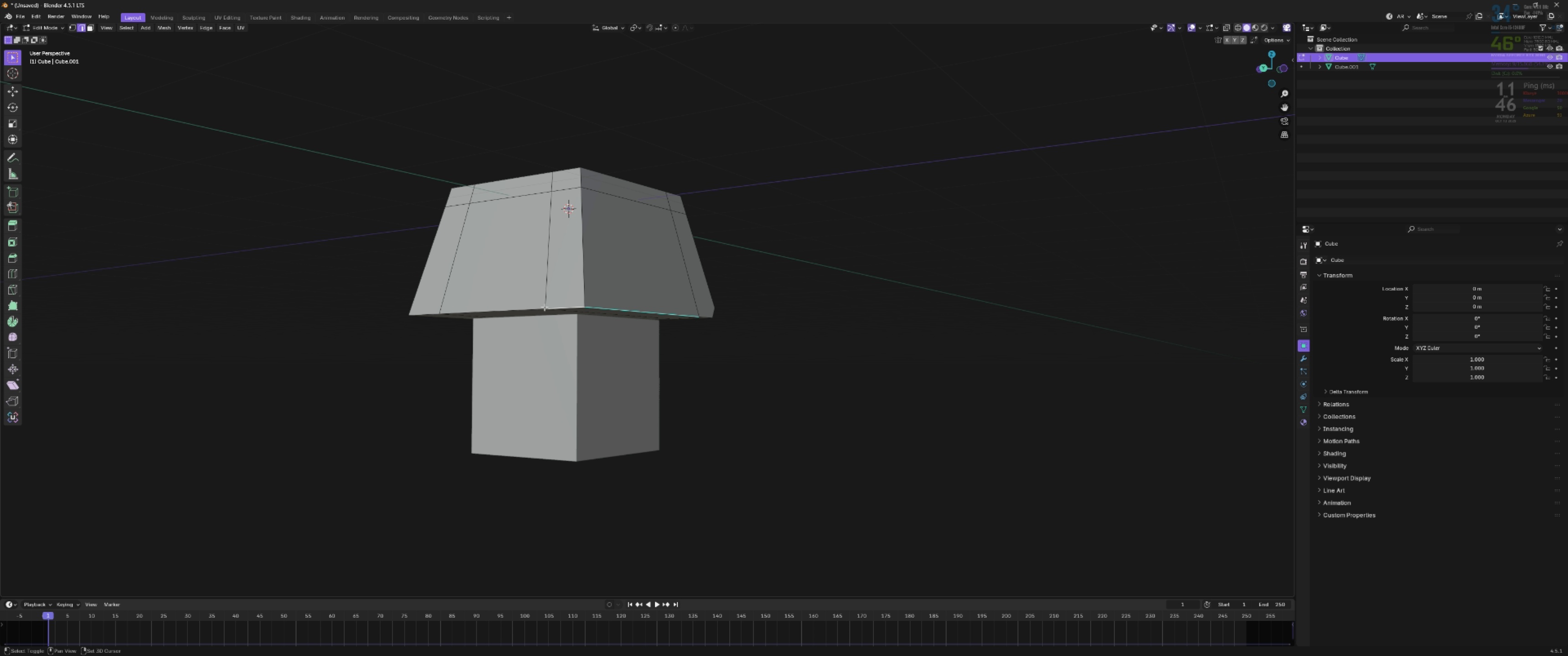 
hold_key(key=ShiftLeft, duration=1.51)
left_click([562, 306])
 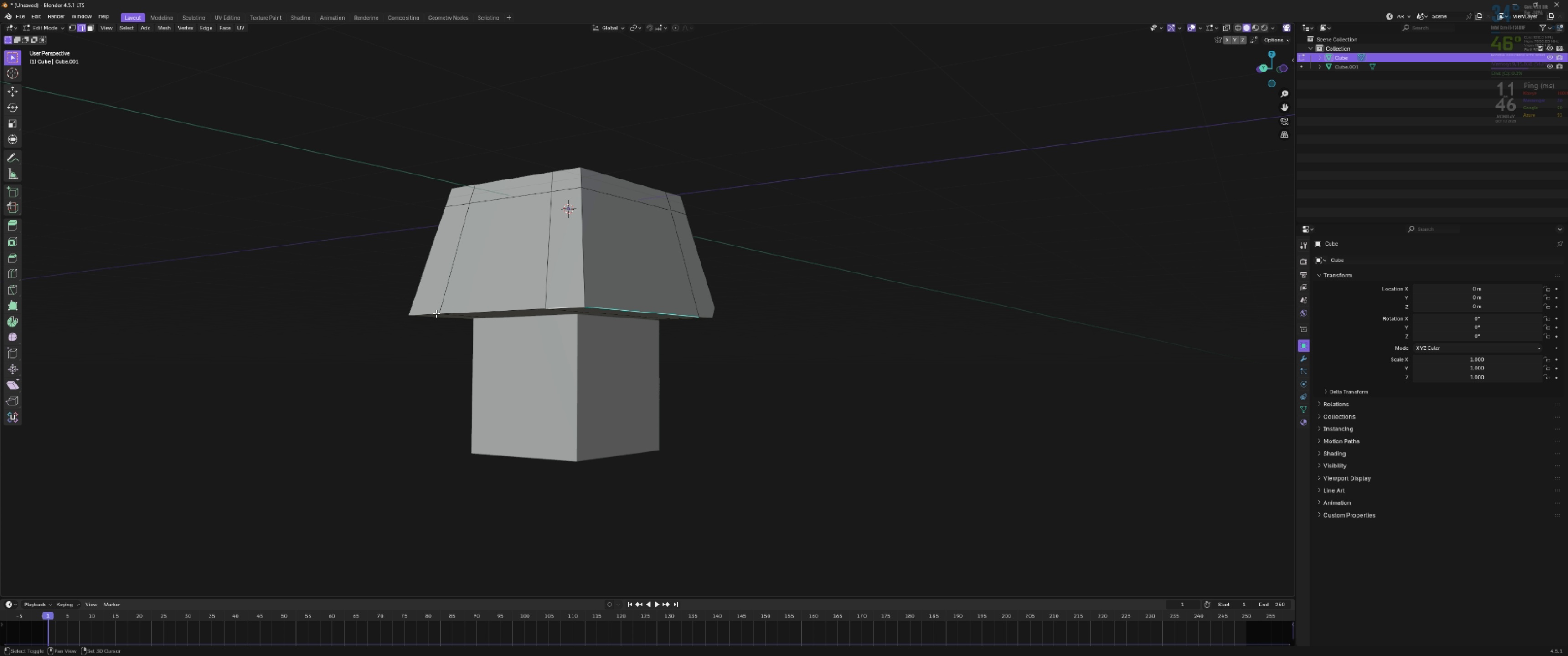 
hold_key(key=ShiftLeft, duration=0.54)
double_click([455, 308])
 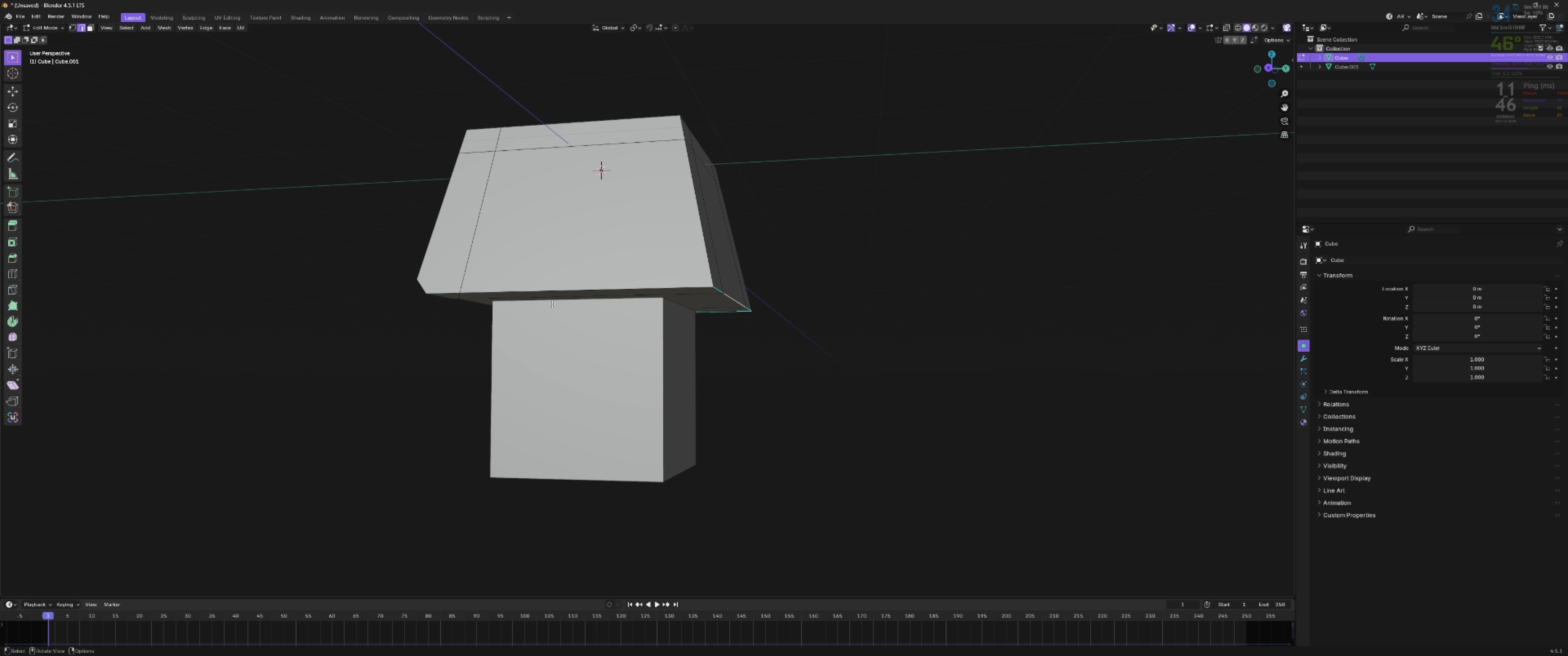 
hold_key(key=ShiftLeft, duration=1.53)
left_click([458, 292])
 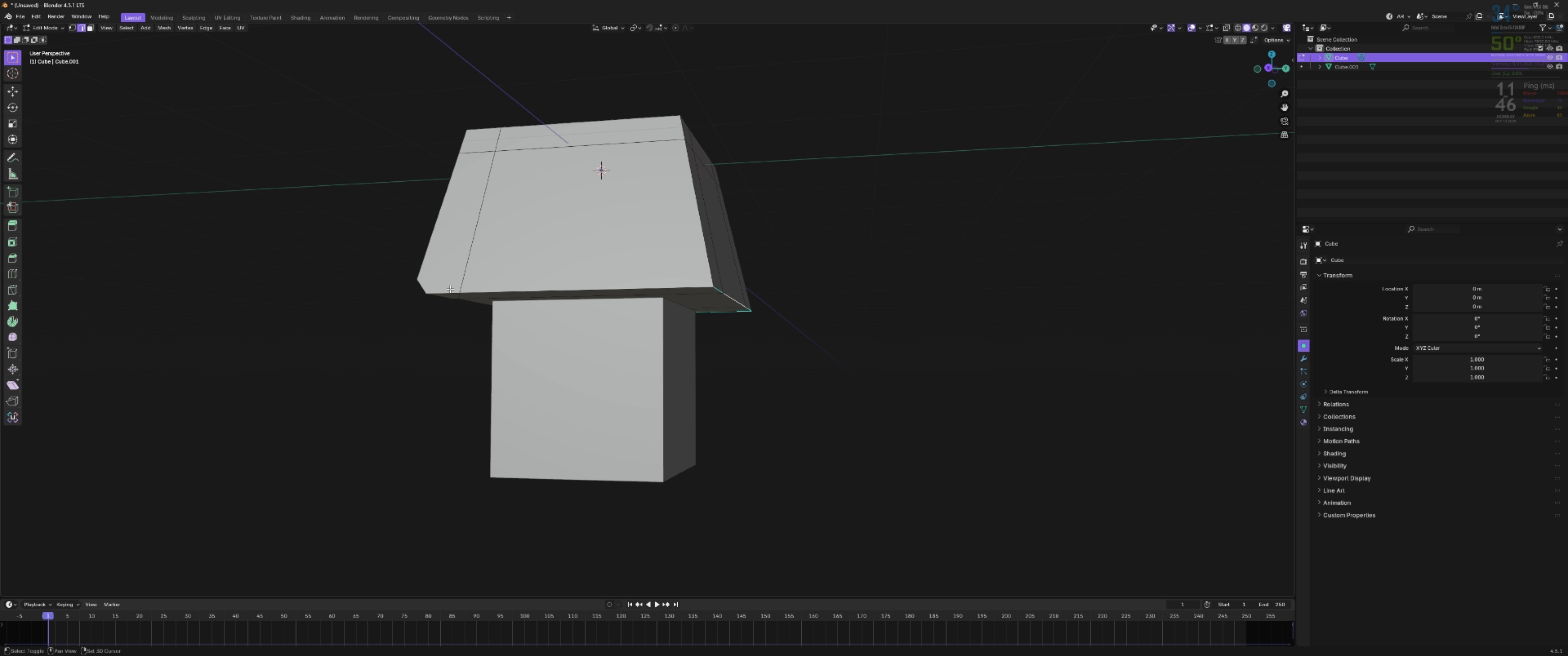 
hold_key(key=ShiftLeft, duration=0.68)
 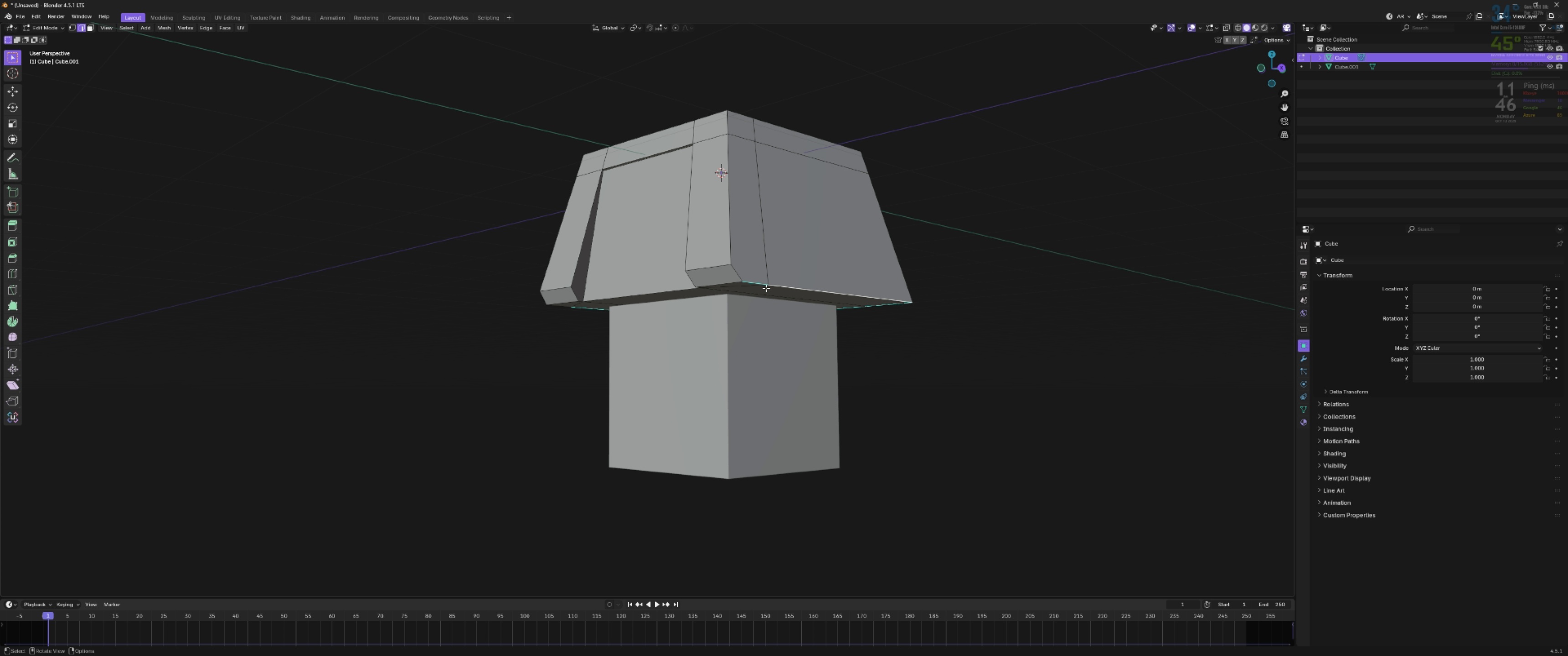 
key(Control+B)
 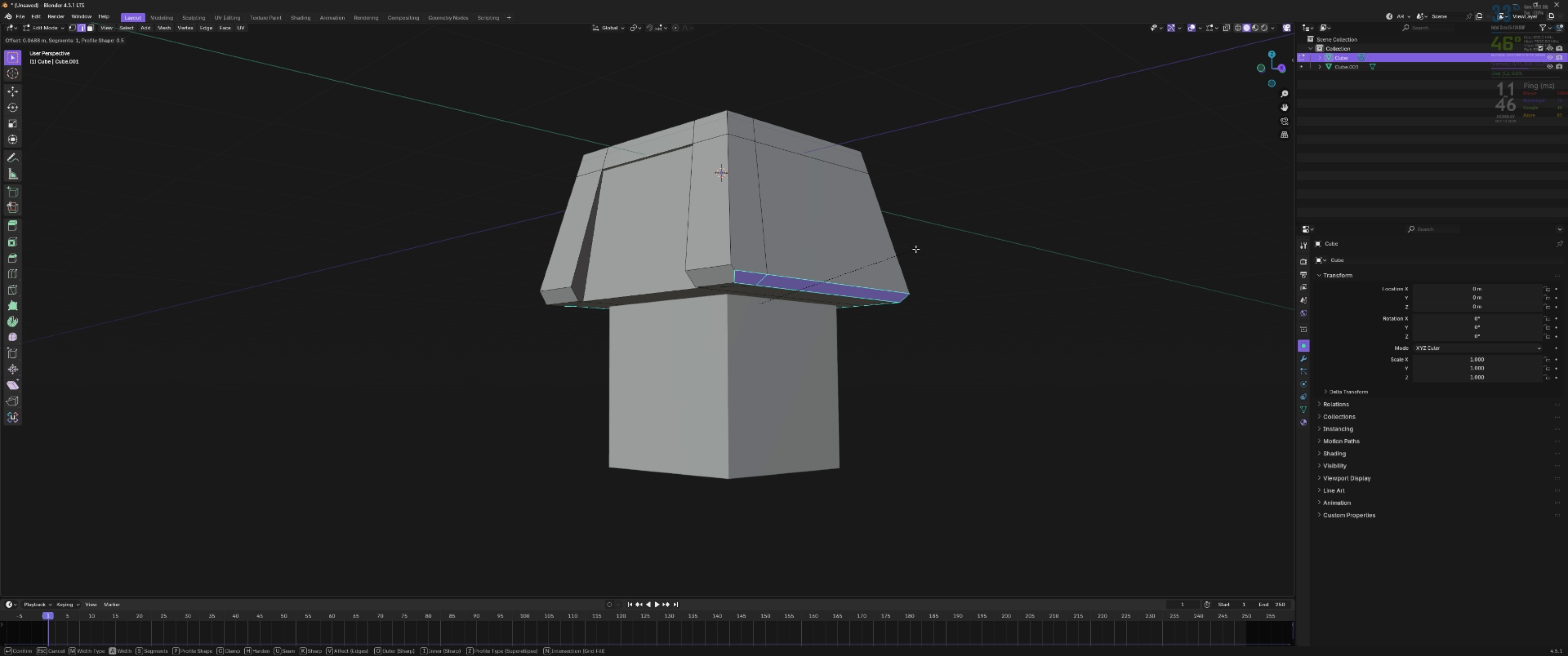 
hold_key(key=ShiftLeft, duration=1.53)
 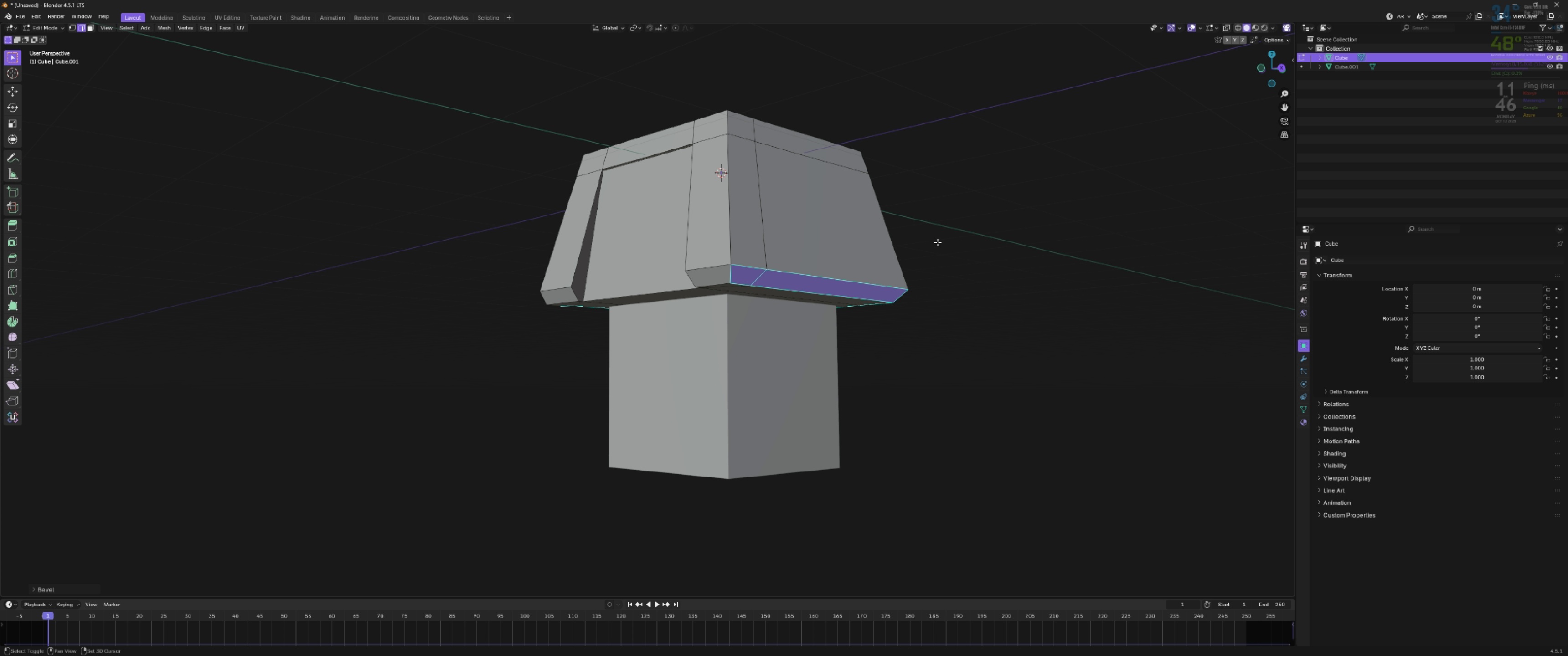 
type(1m)
 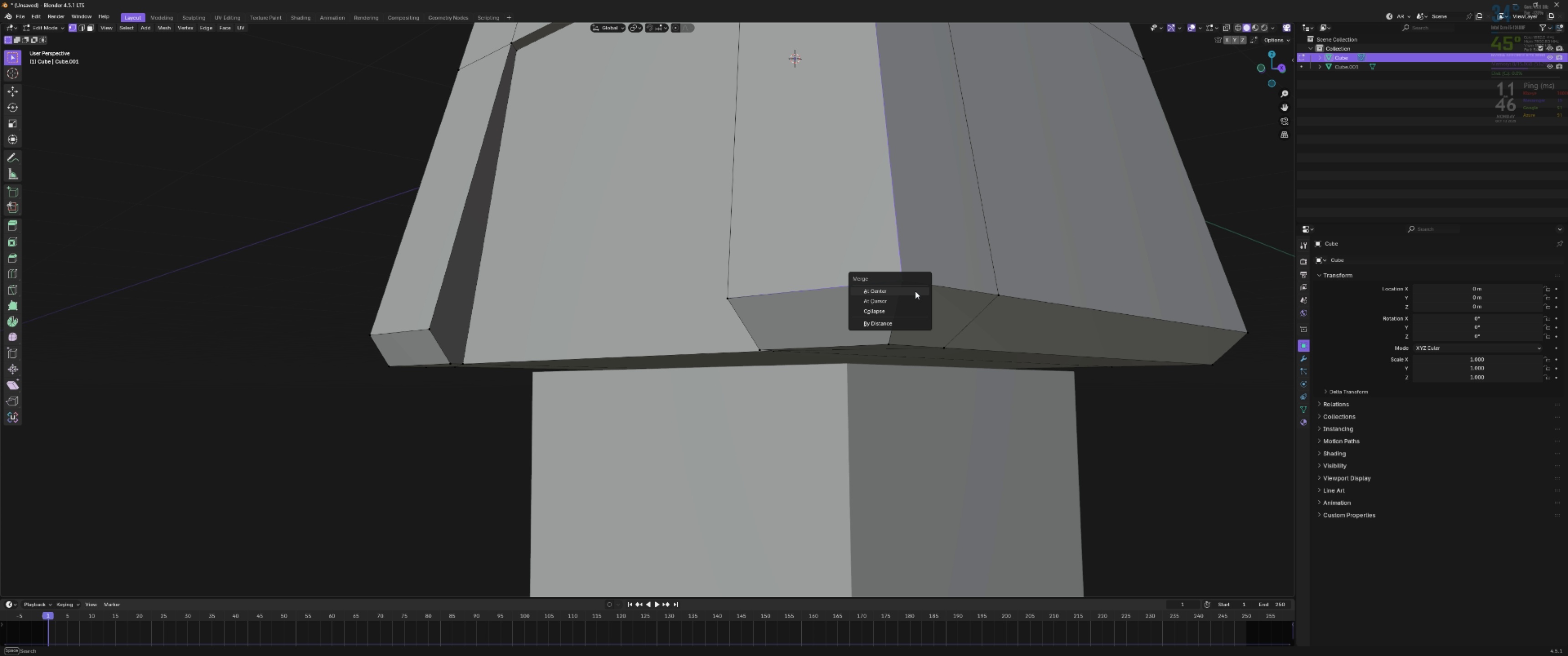 
scroll: coordinate [770, 233], scroll_direction: up, amount: 4.0
 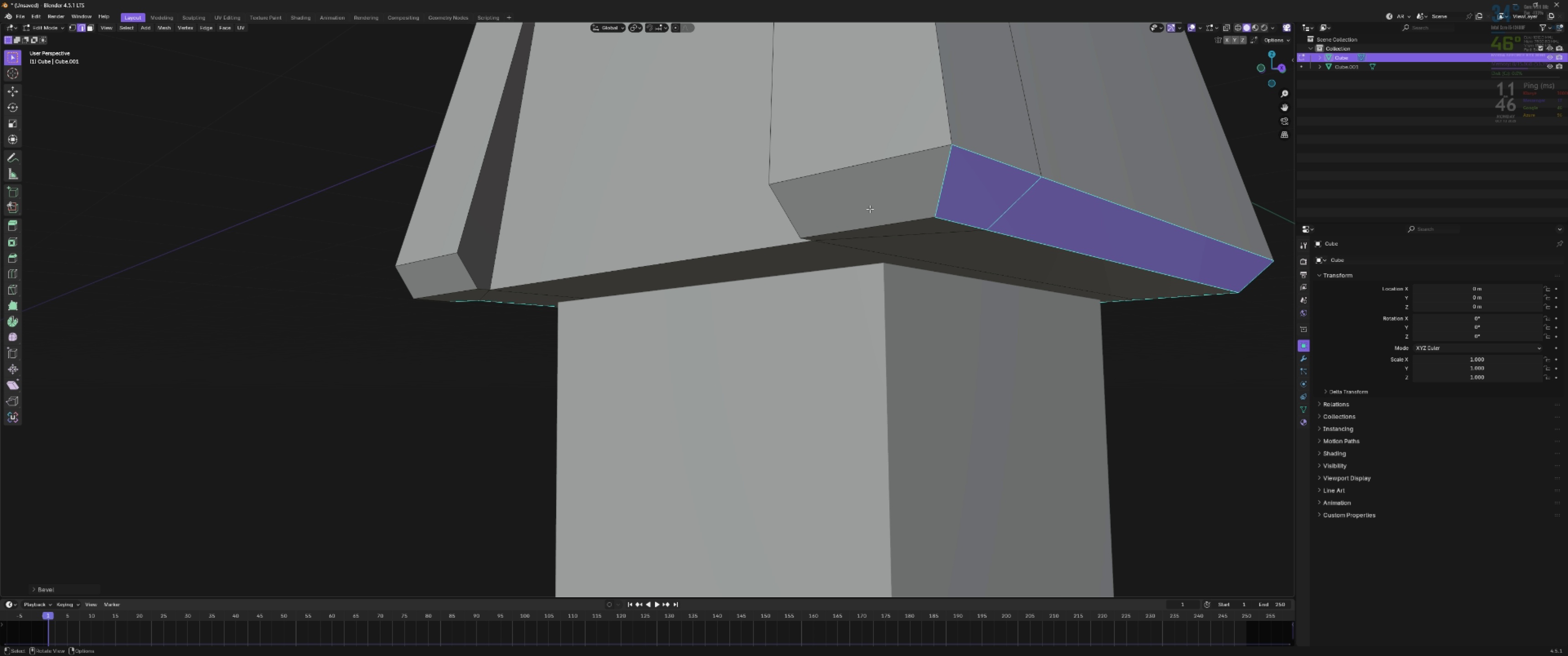 
left_click_drag(start_coordinate=[899, 272], to_coordinate=[914, 288])
 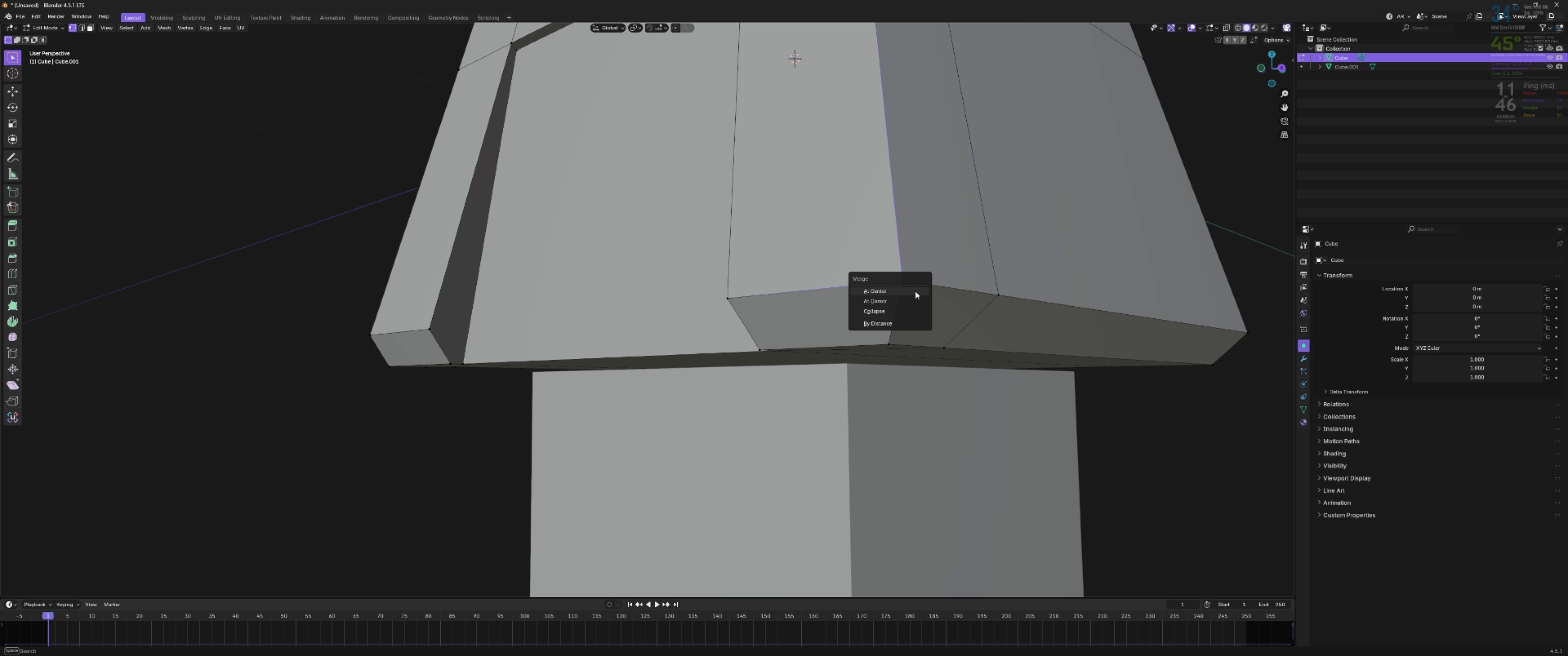 
left_click([915, 291])
 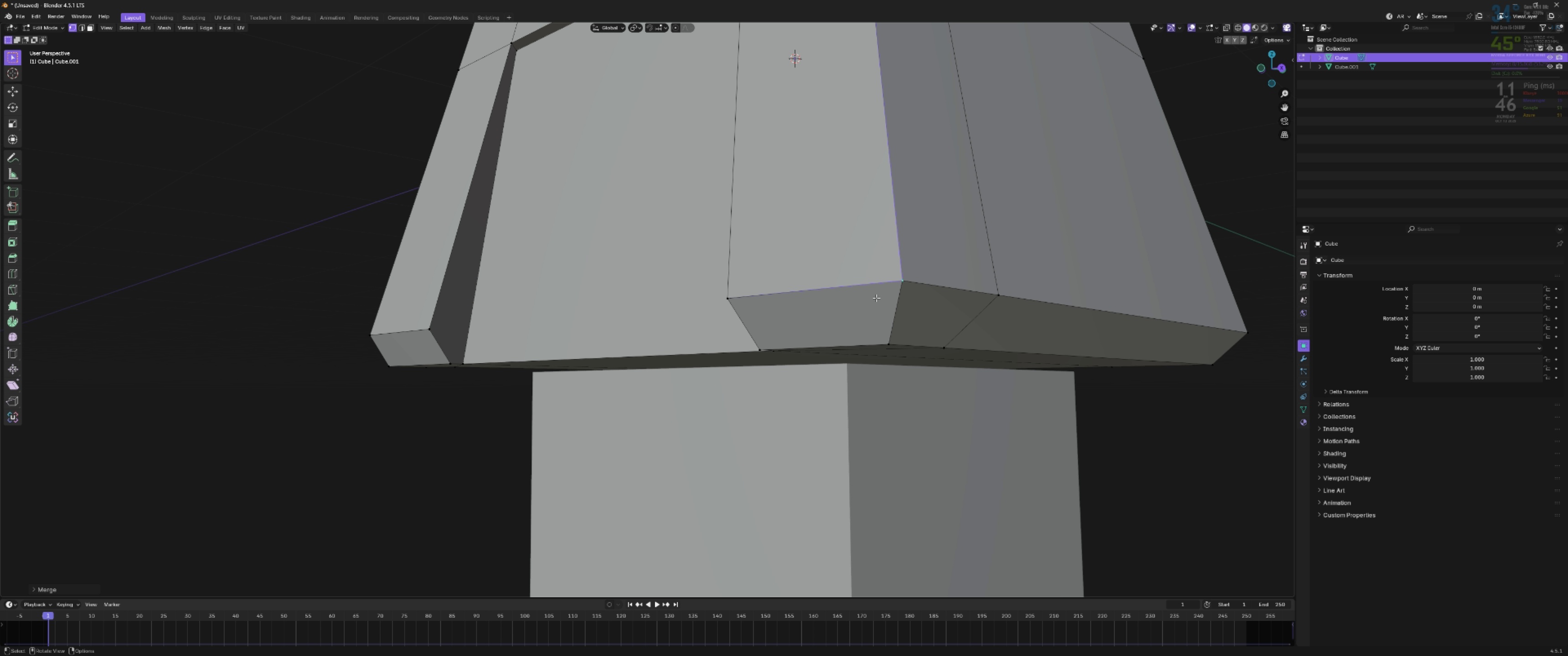 
scroll: coordinate [752, 292], scroll_direction: down, amount: 3.0
 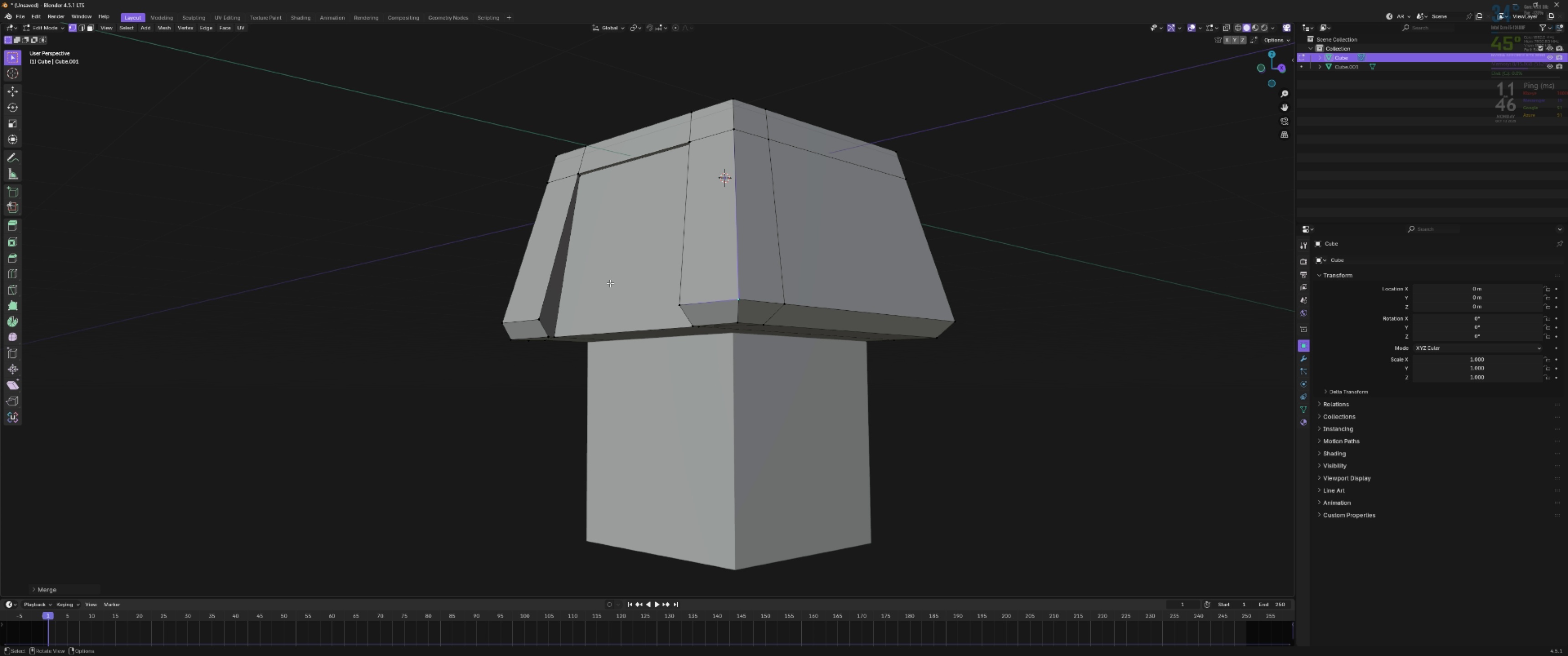 
hold_key(key=ShiftLeft, duration=0.46)
 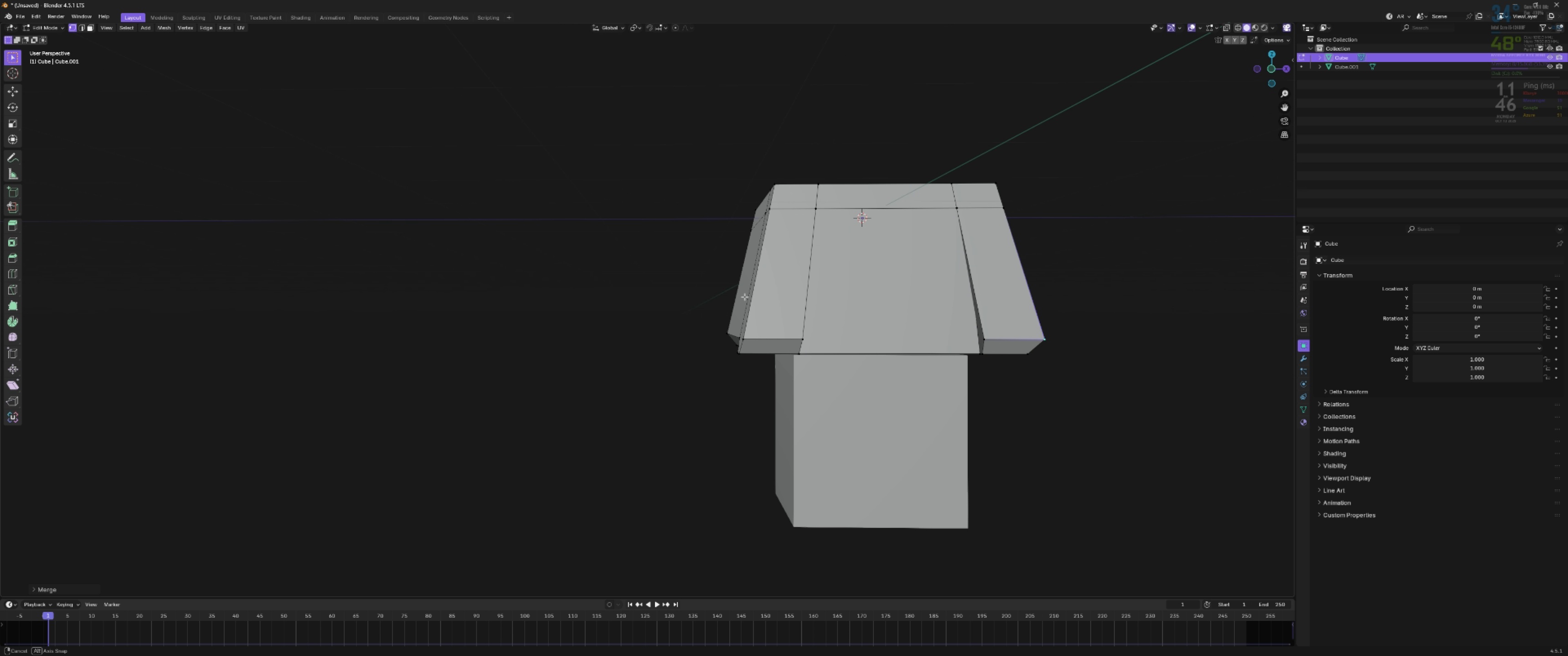 
scroll: coordinate [778, 312], scroll_direction: up, amount: 3.0
 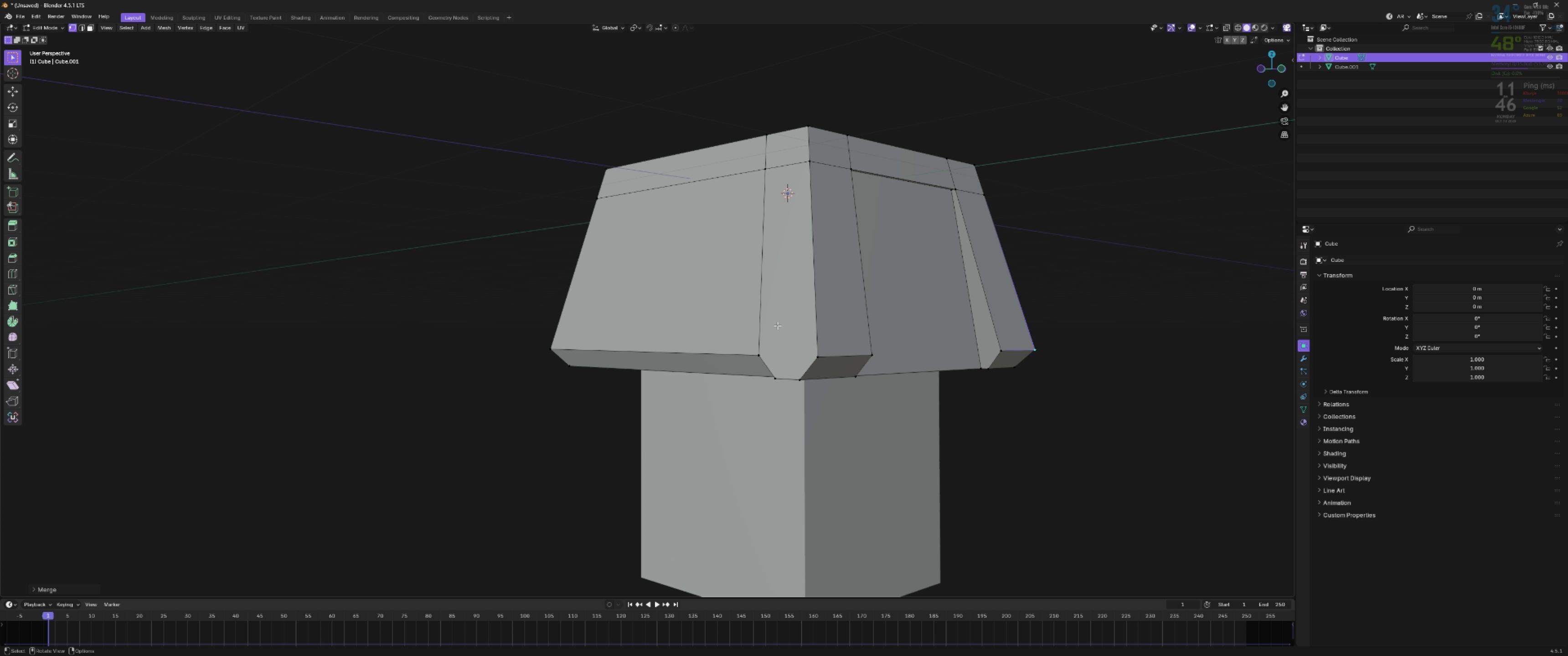 
scroll: coordinate [780, 325], scroll_direction: down, amount: 2.0
 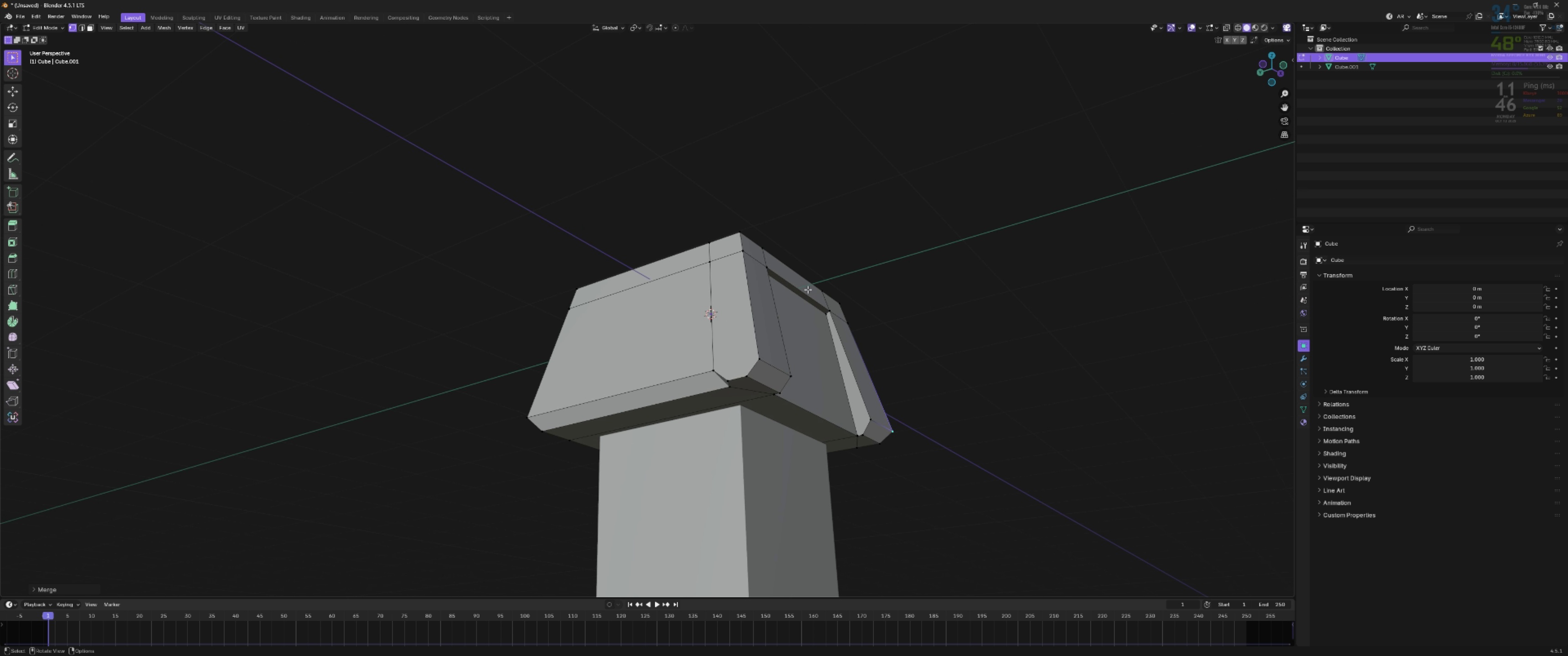 
key(Control+Z)
 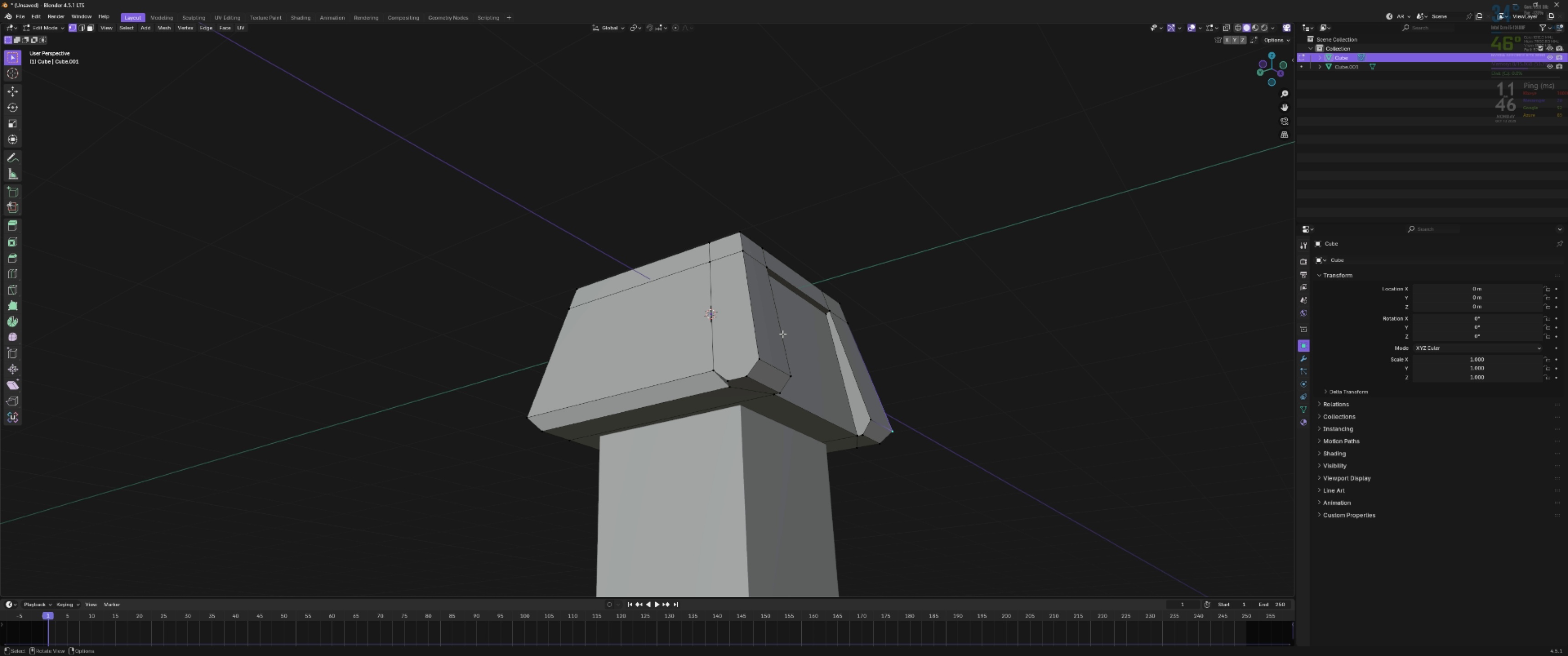 
key(Control+Z)
 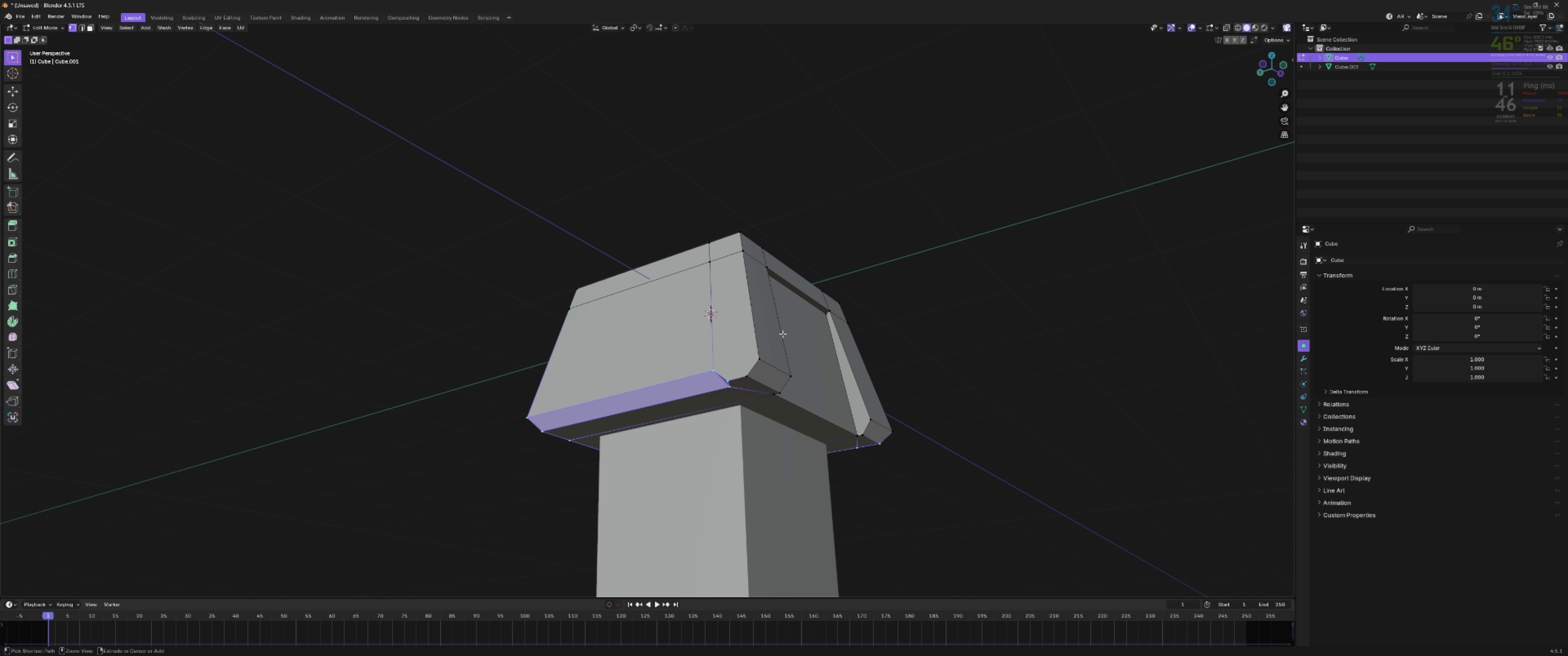 
key(Control+Z)
 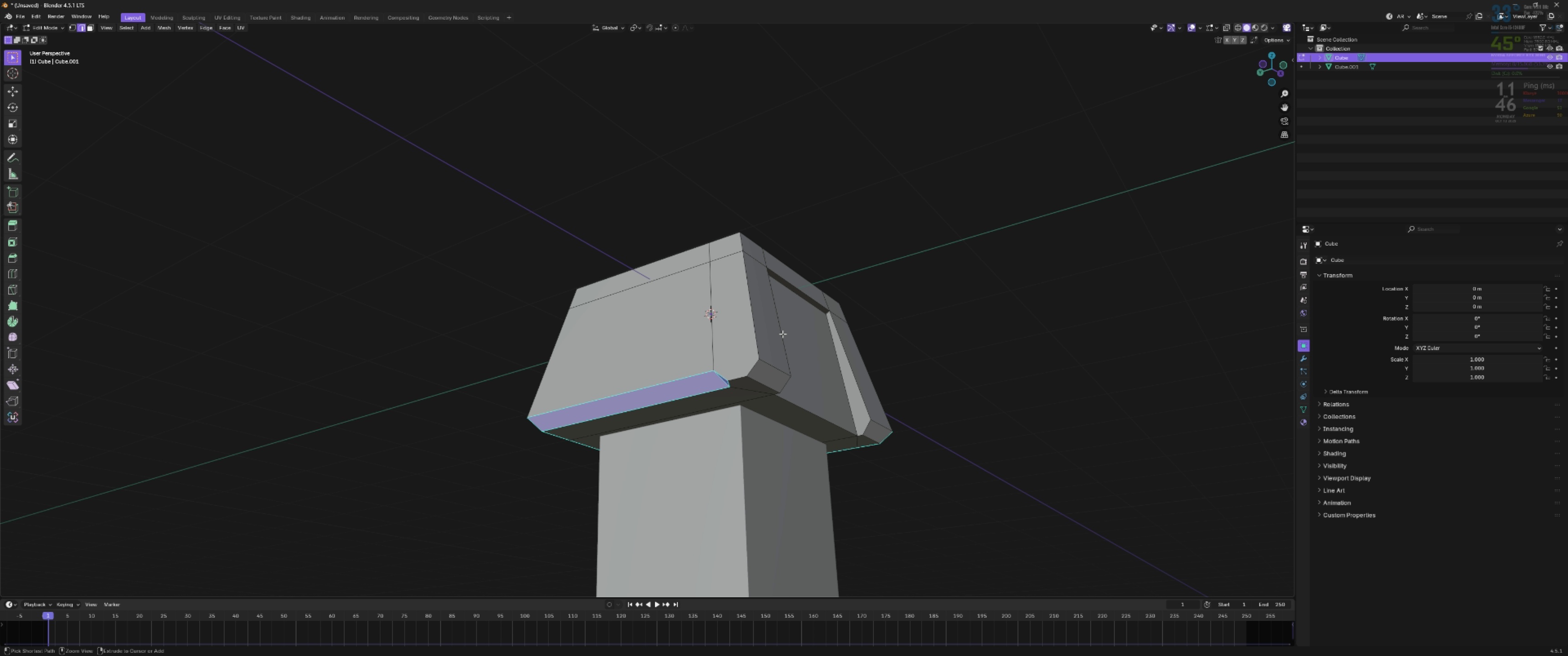 
key(Control+Z)
 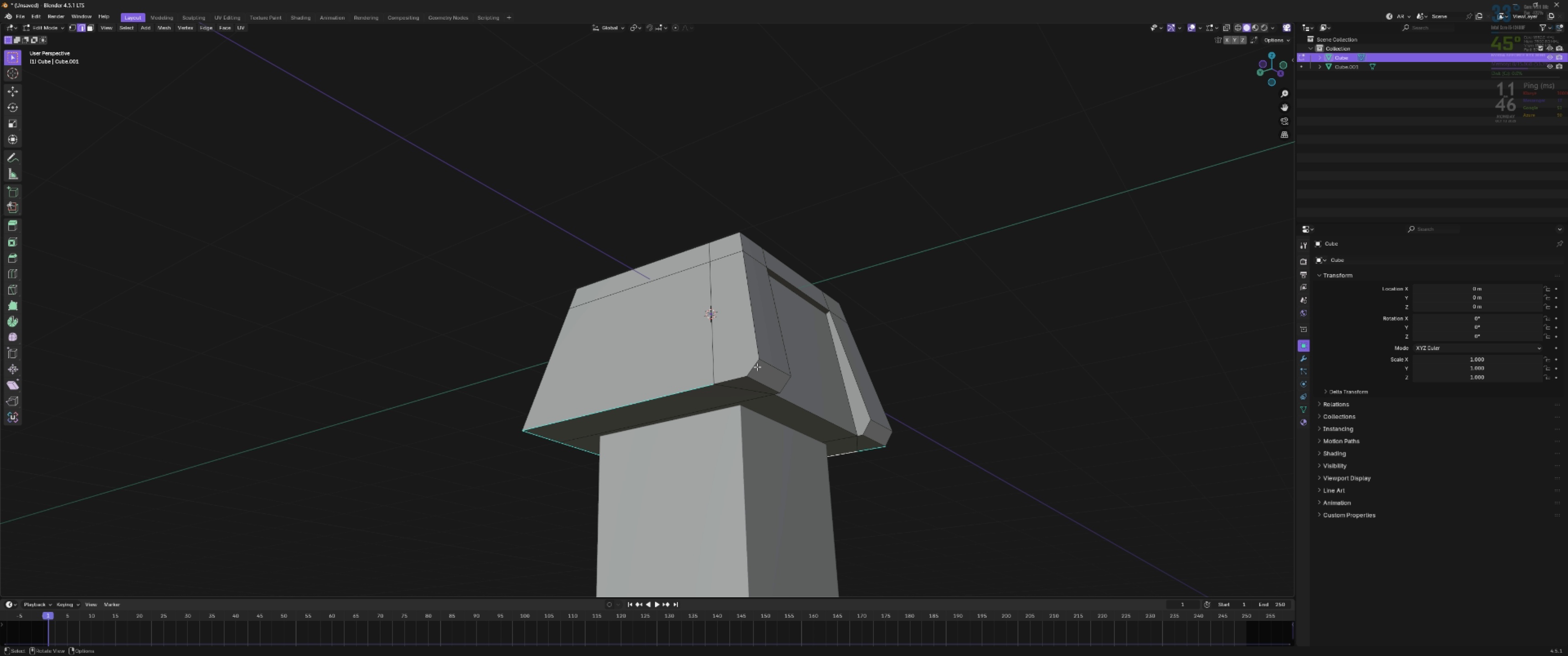 
hold_key(key=ShiftLeft, duration=0.69)
left_click([728, 380])
 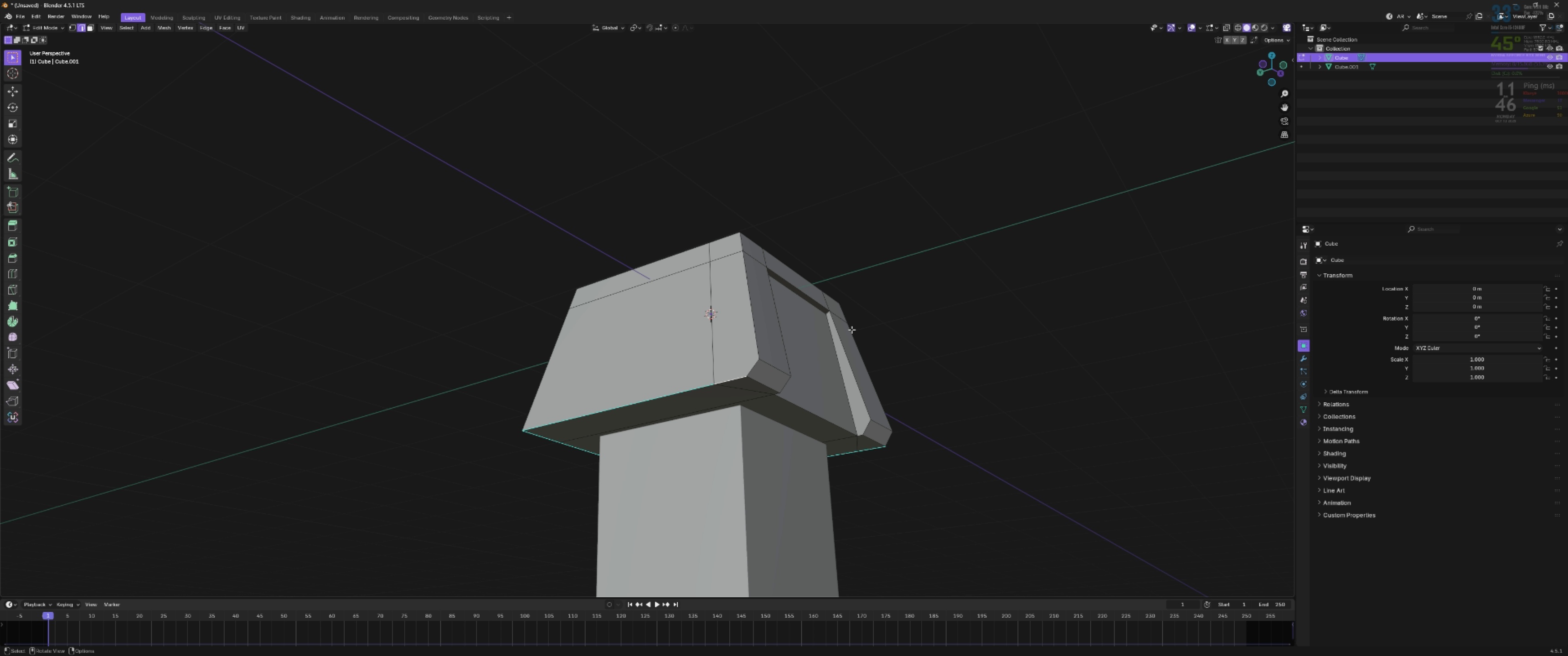 
key(Control+B)
 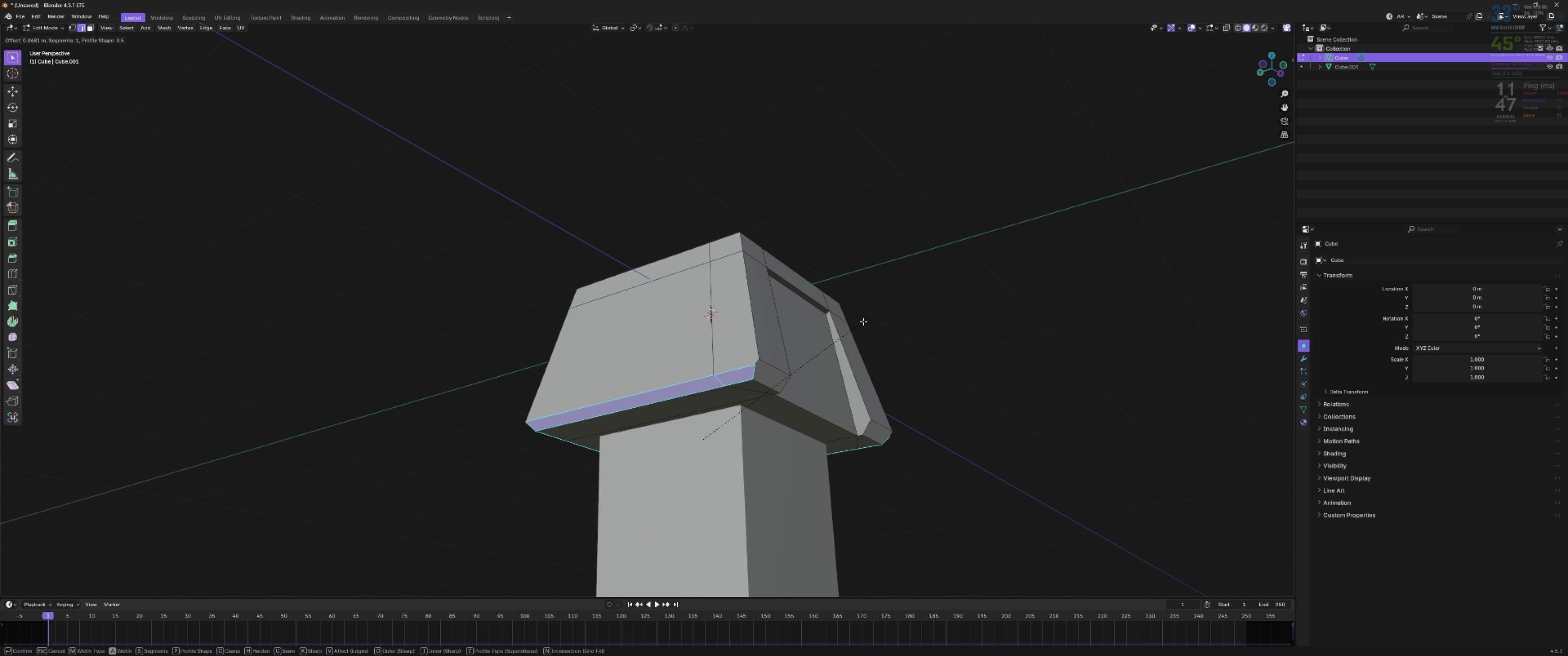 
hold_key(key=ShiftLeft, duration=1.5)
 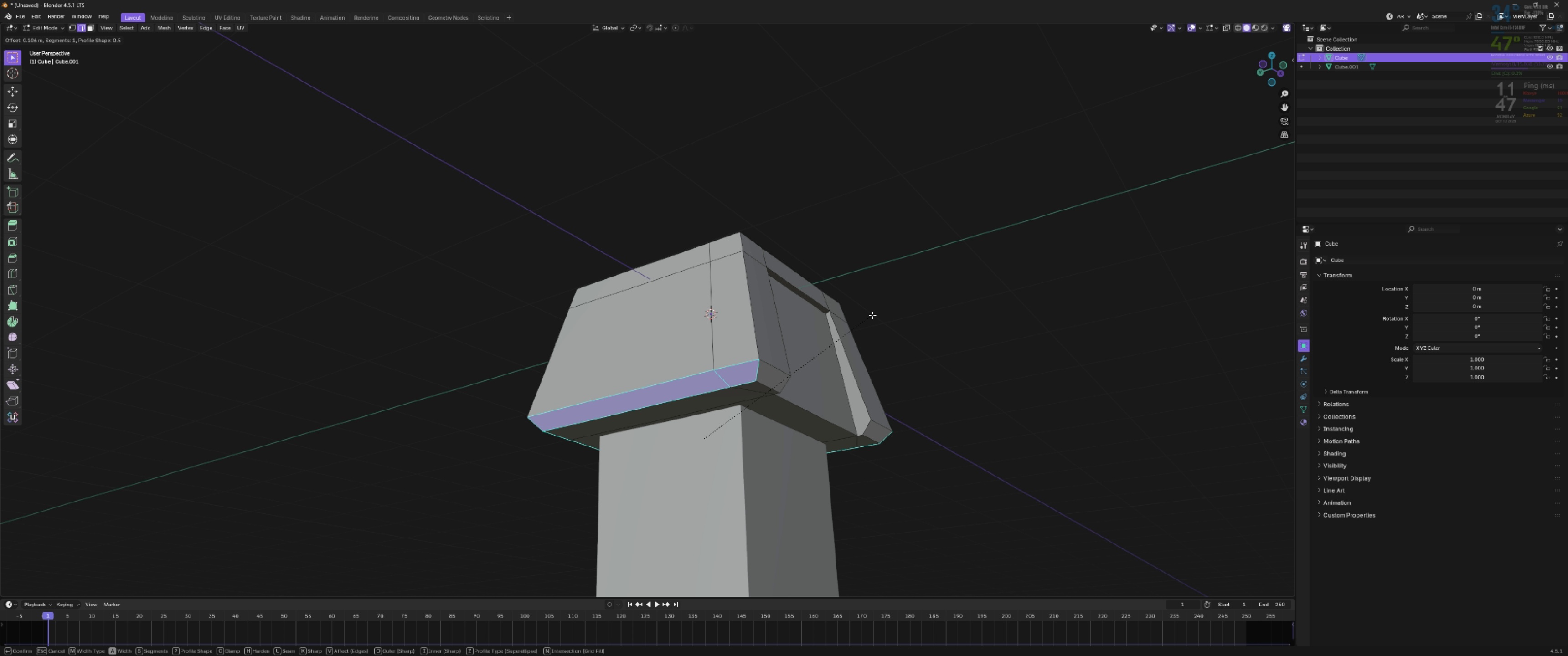 
hold_key(key=ShiftLeft, duration=0.88)
left_click([872, 315])
 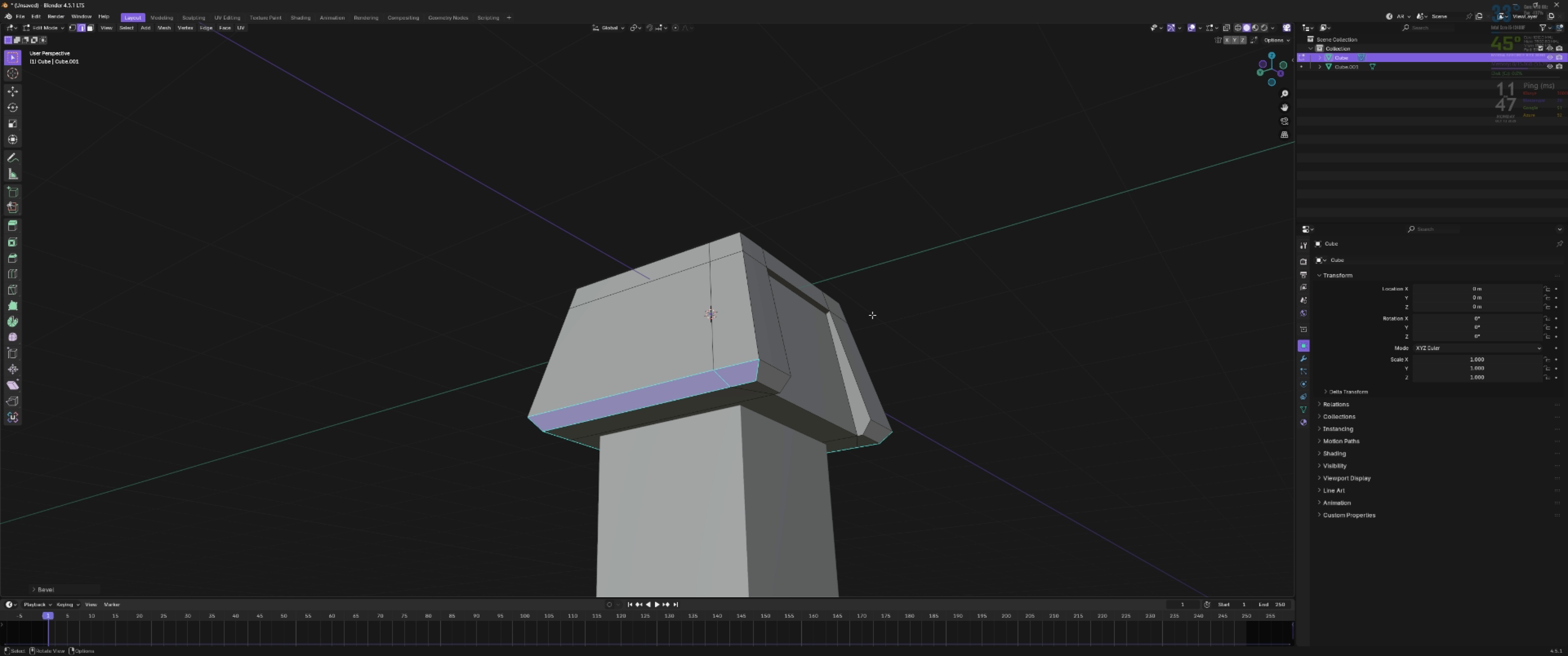 
type(ax)
 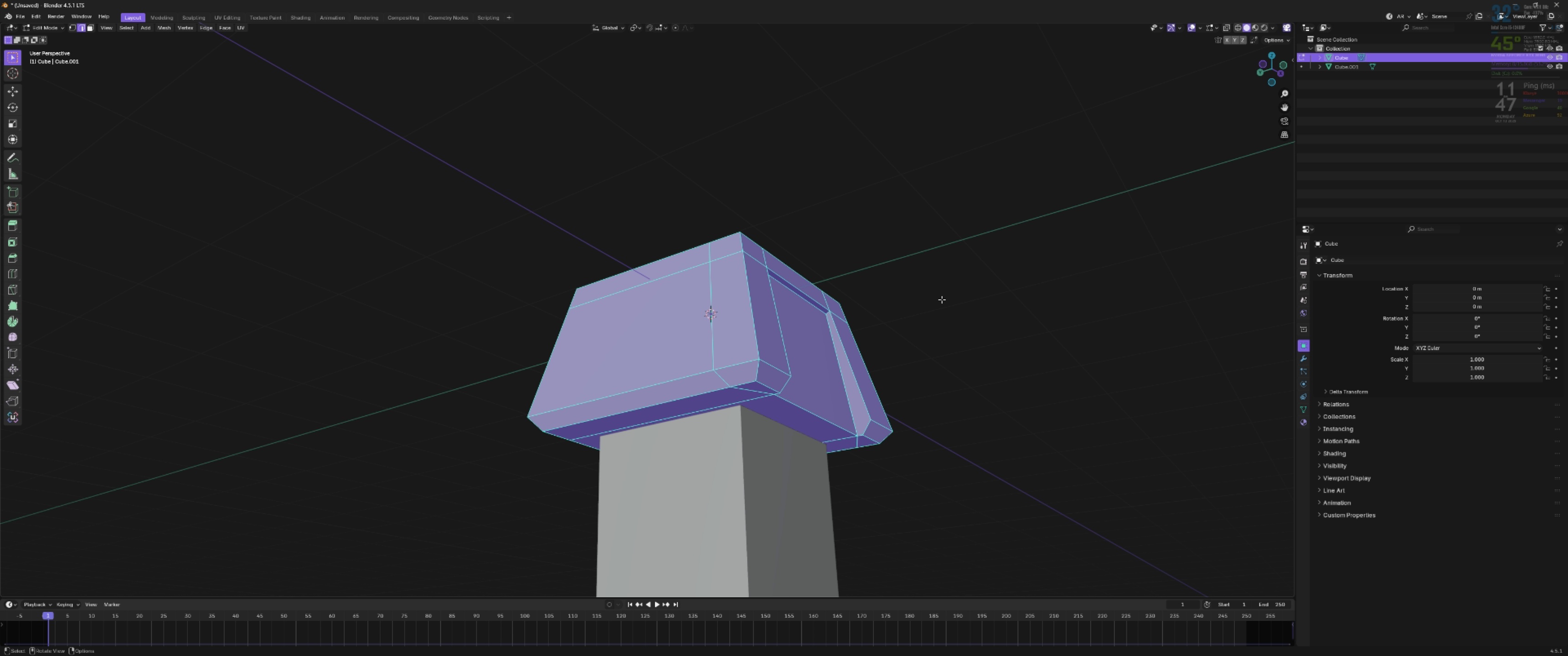 
wait(5.33)
 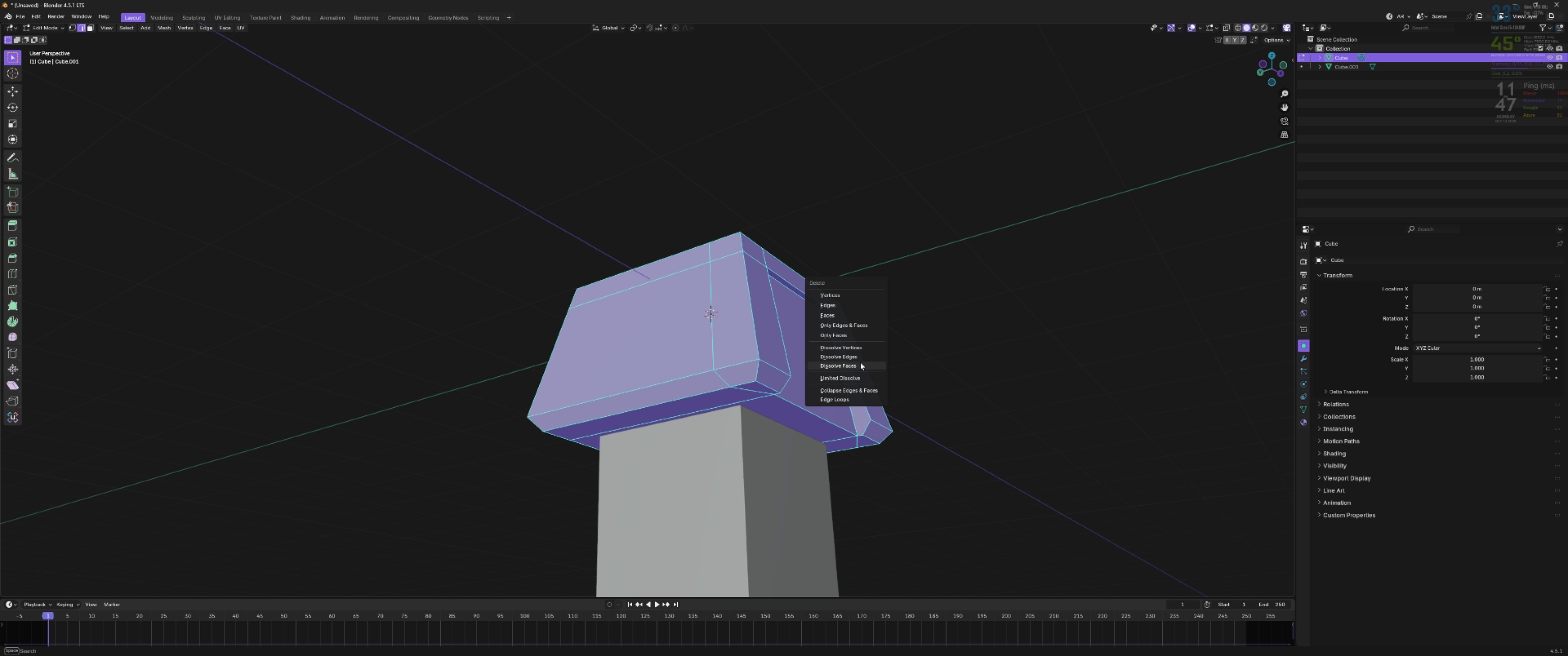 
type([F3]merge)
 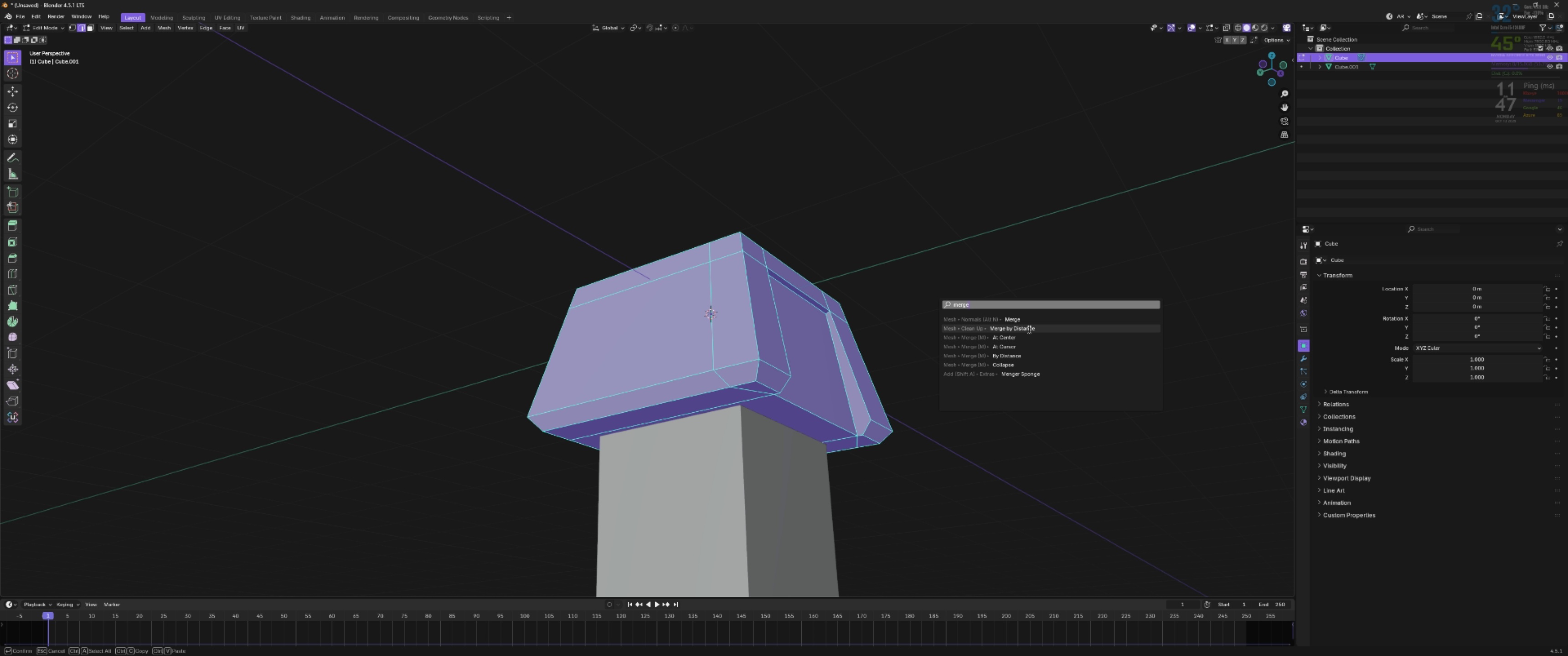 
left_click([1029, 329])
 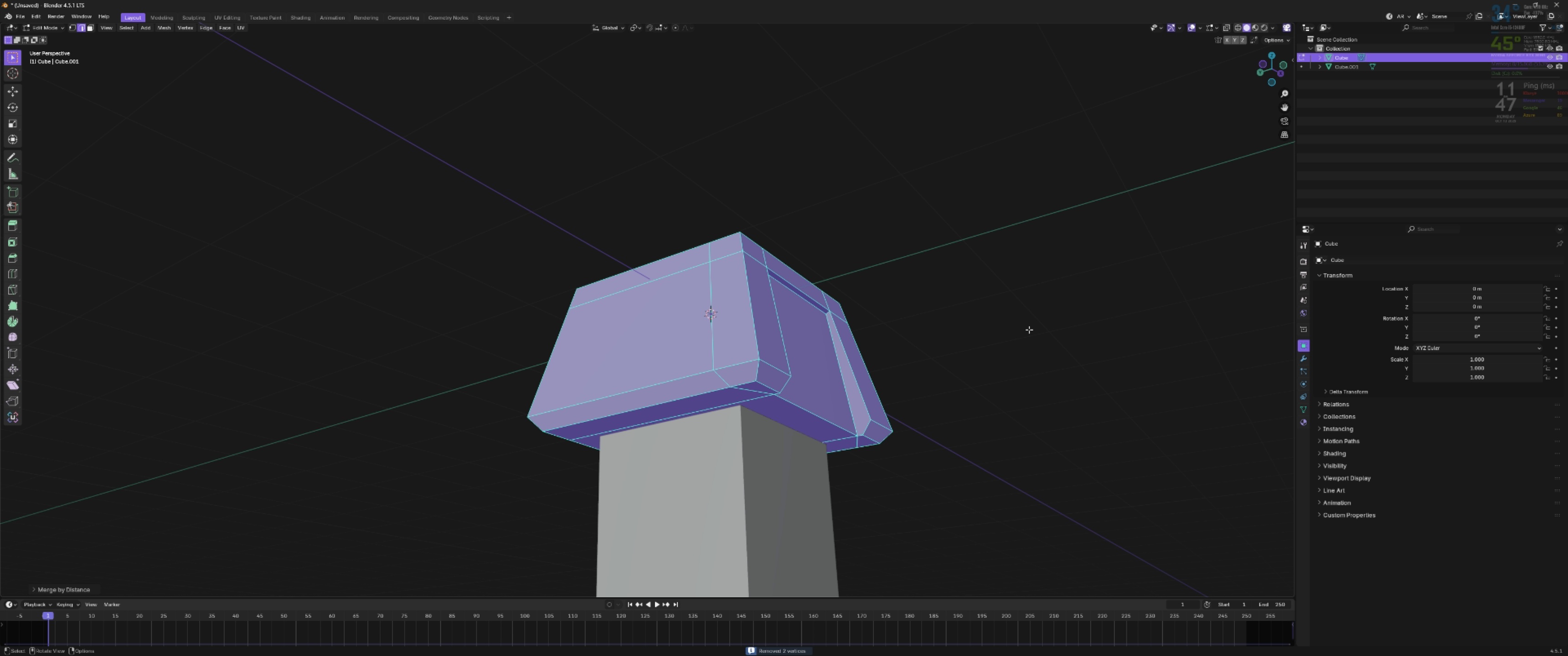 
key(Tab)
 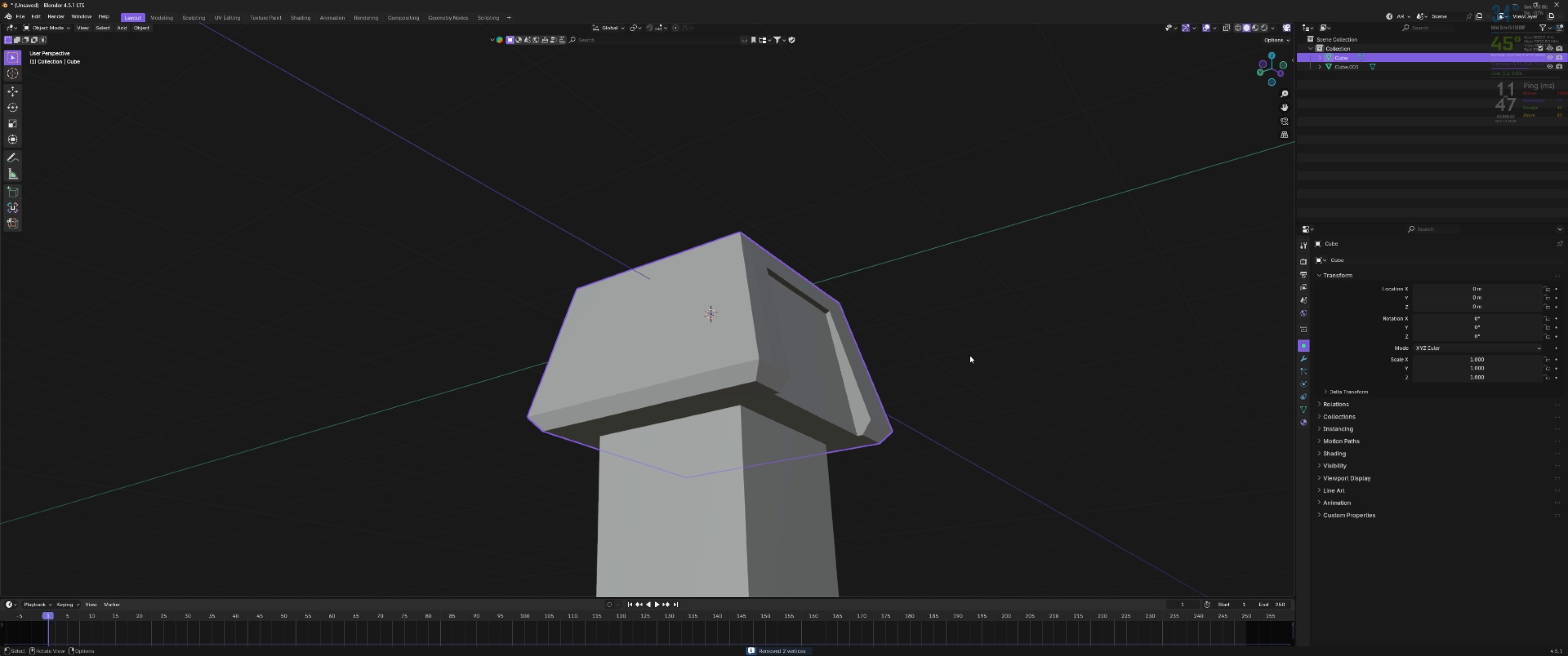 
scroll: coordinate [966, 359], scroll_direction: down, amount: 2.0
 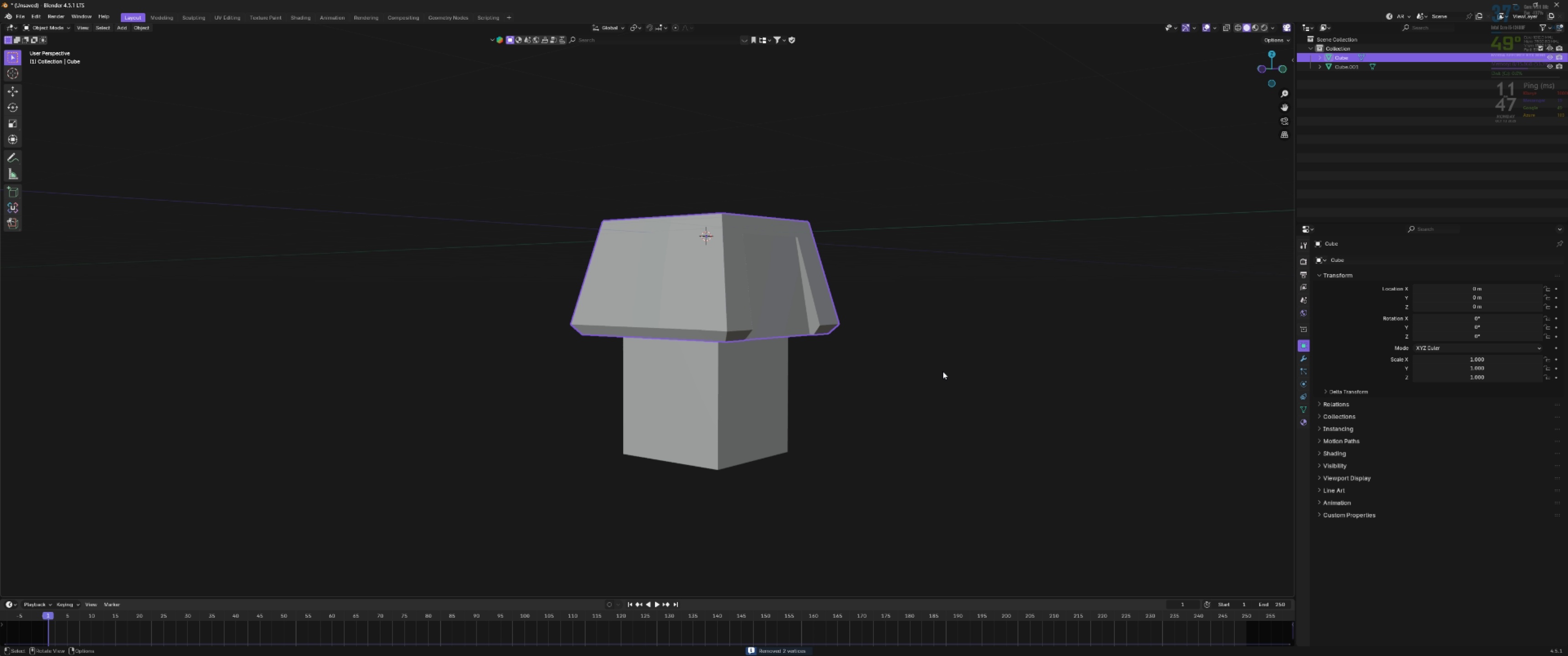 
hold_key(key=ShiftLeft, duration=0.41)
 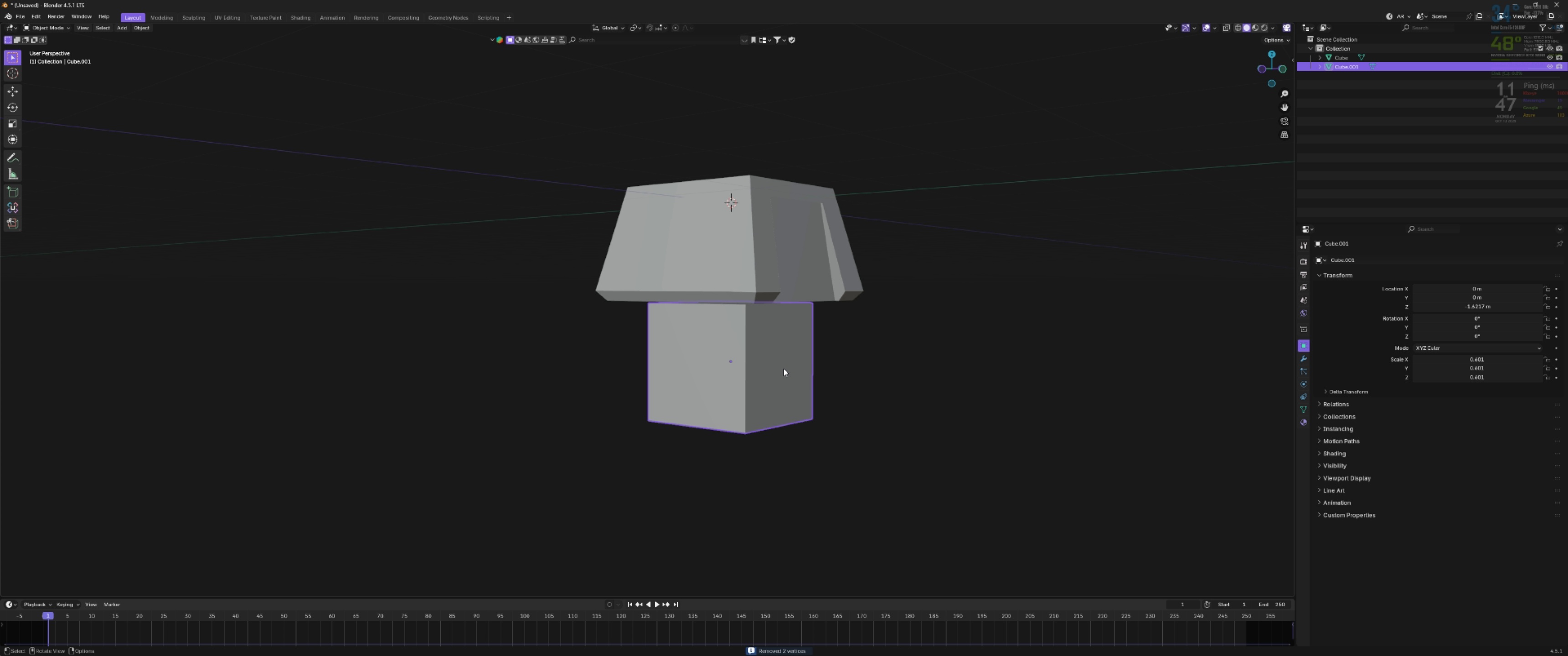 
key(Tab)
 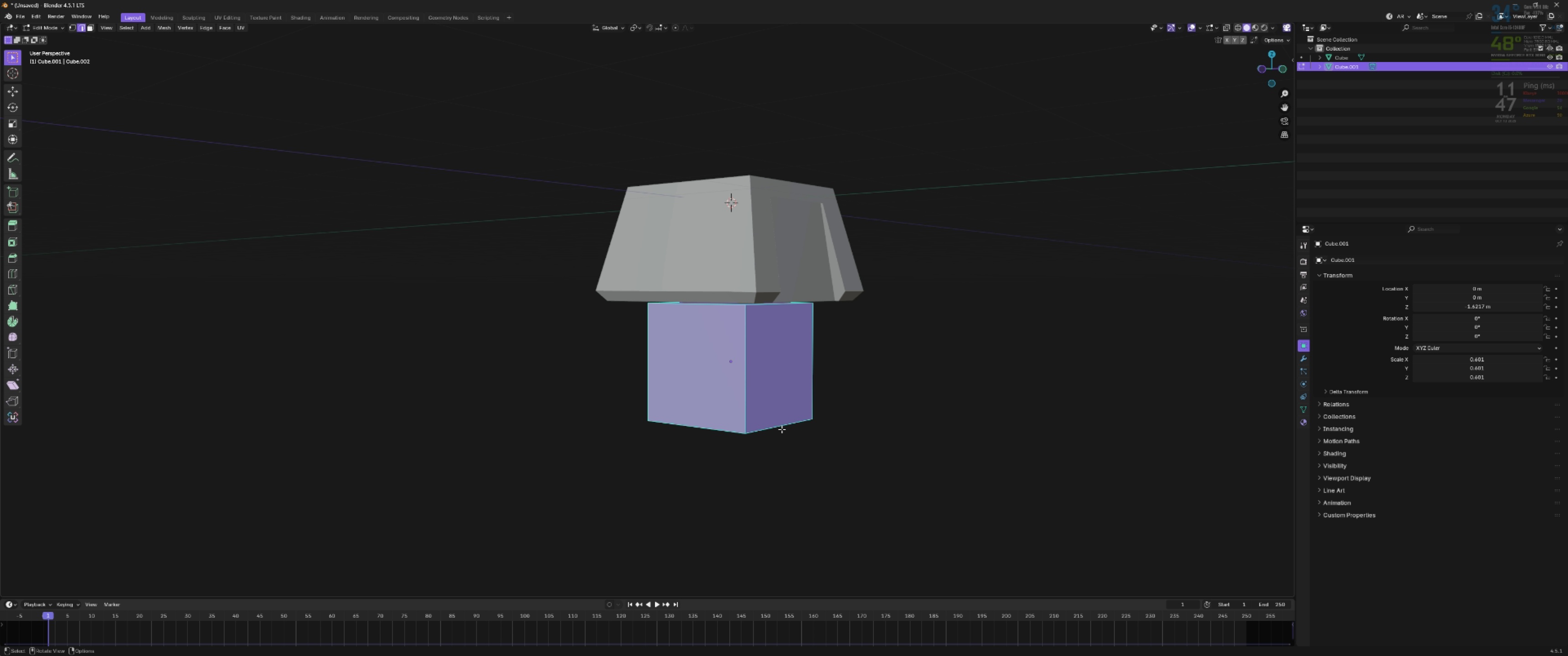 
key(2)
 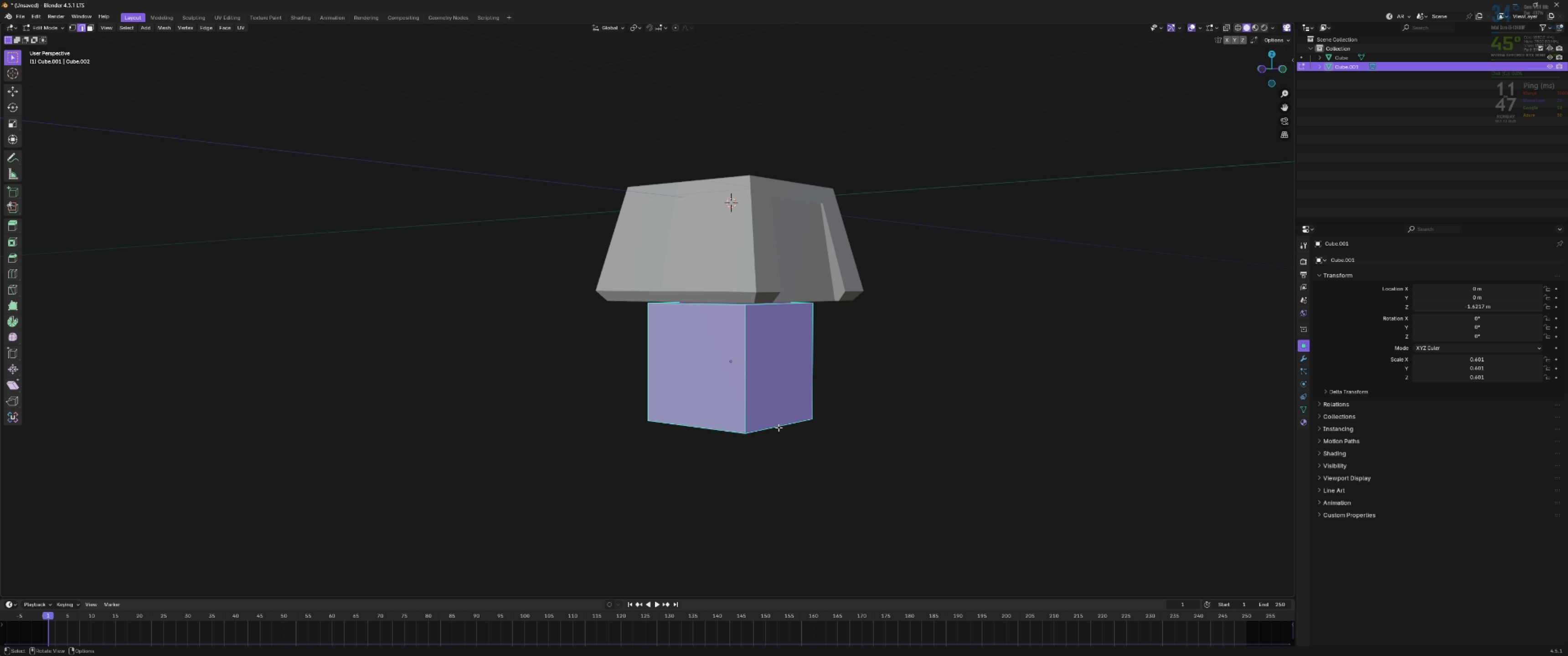 
left_click([779, 427])
 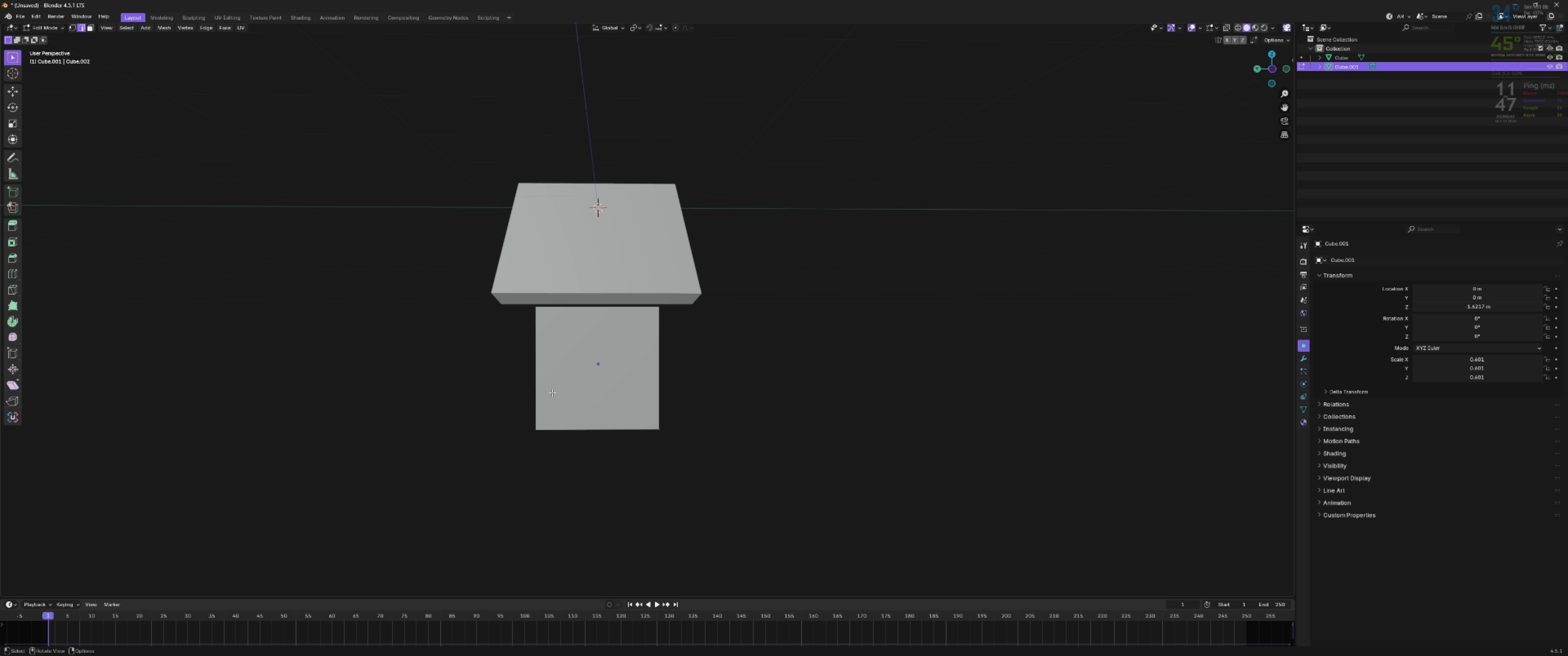 
hold_key(key=ShiftLeft, duration=0.41)
 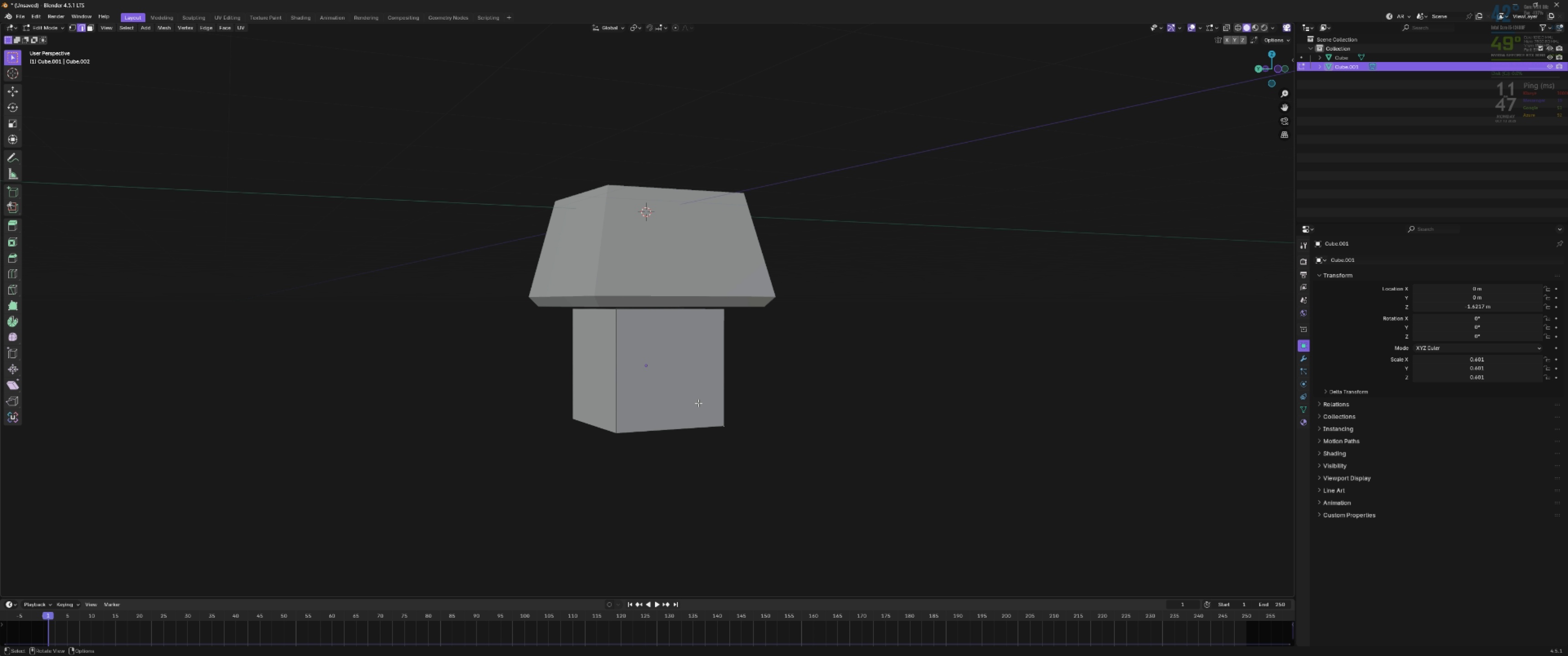 
hold_key(key=ShiftLeft, duration=0.74)
left_click([601, 425])
 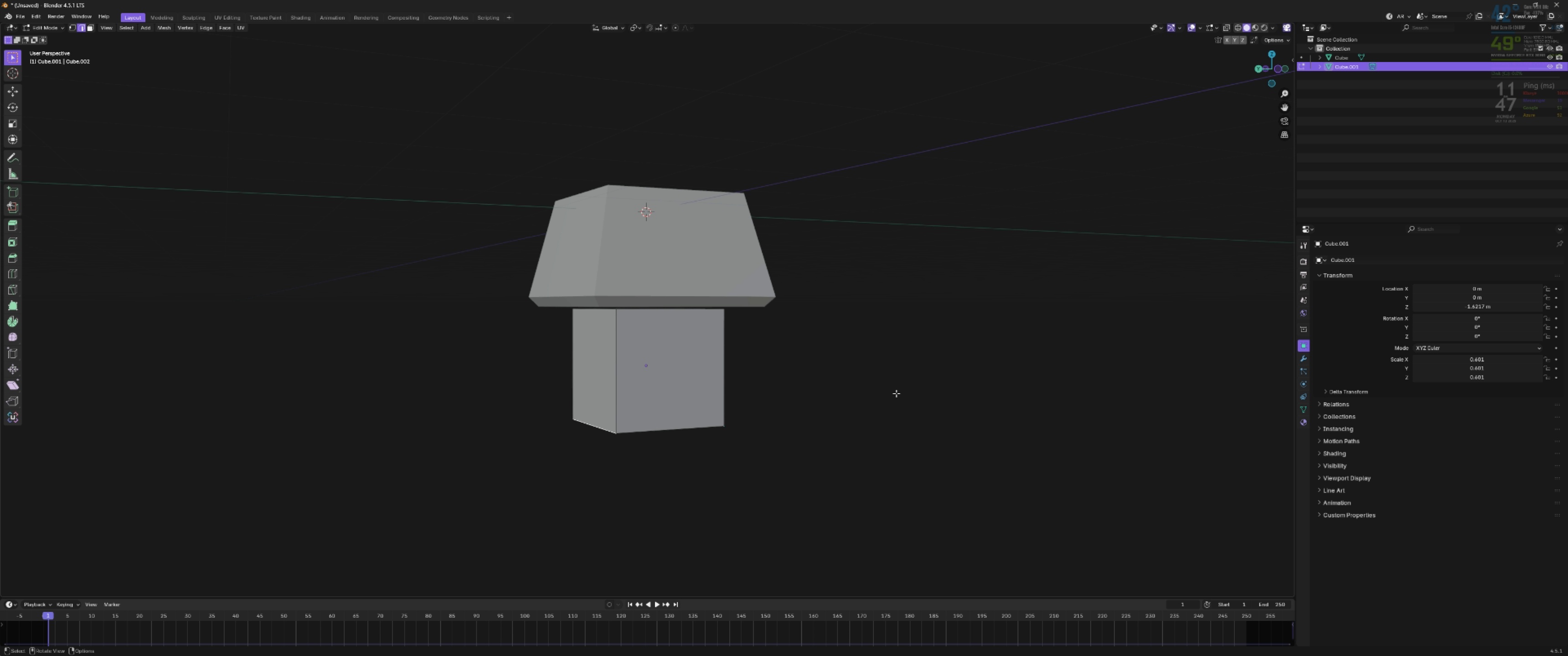 
type(sxy)
 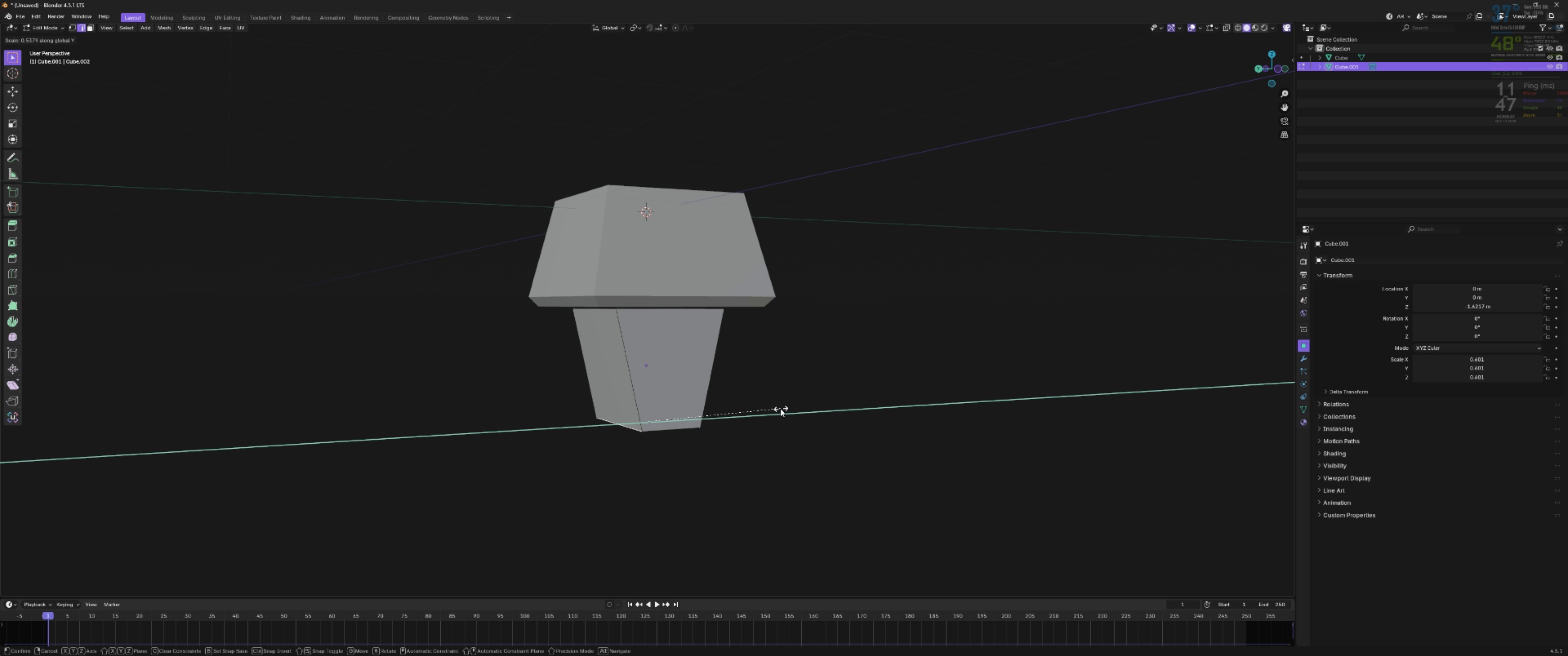 
left_click([780, 409])
 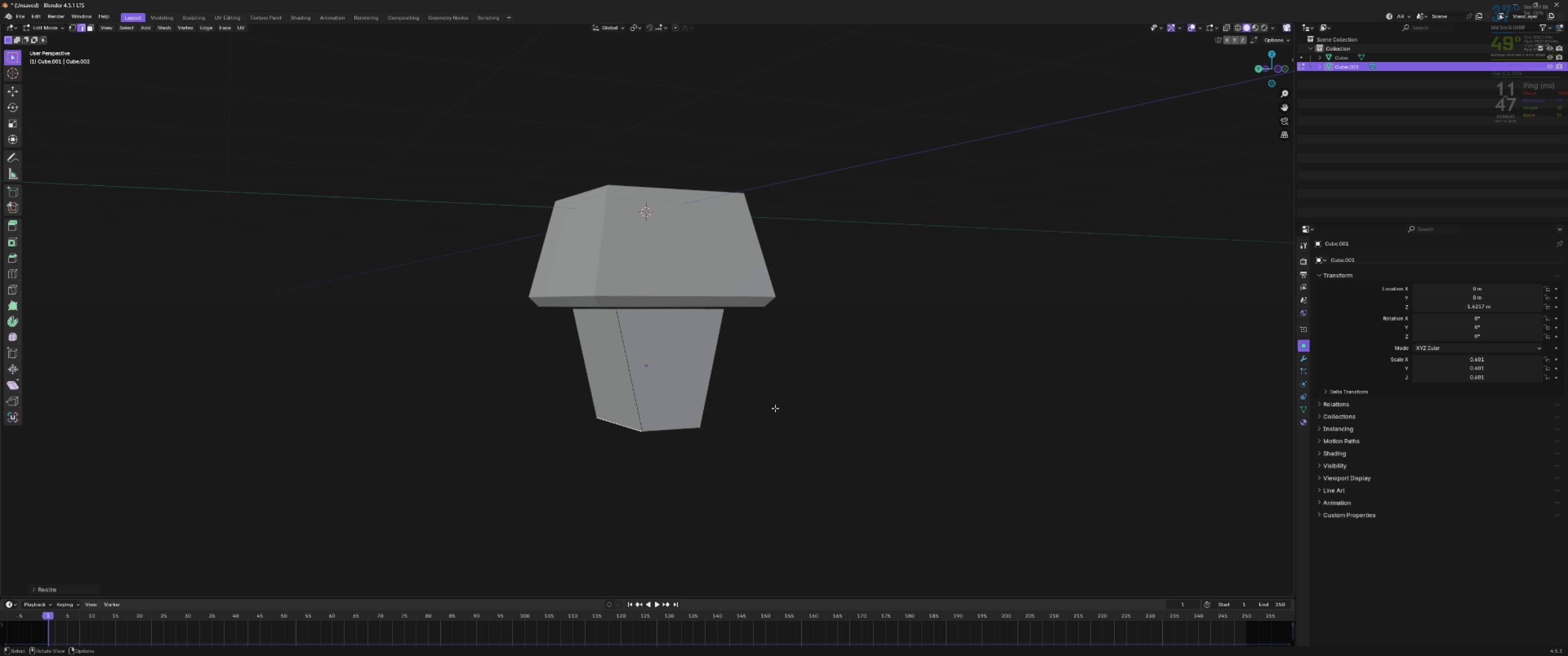 
type(gz)
 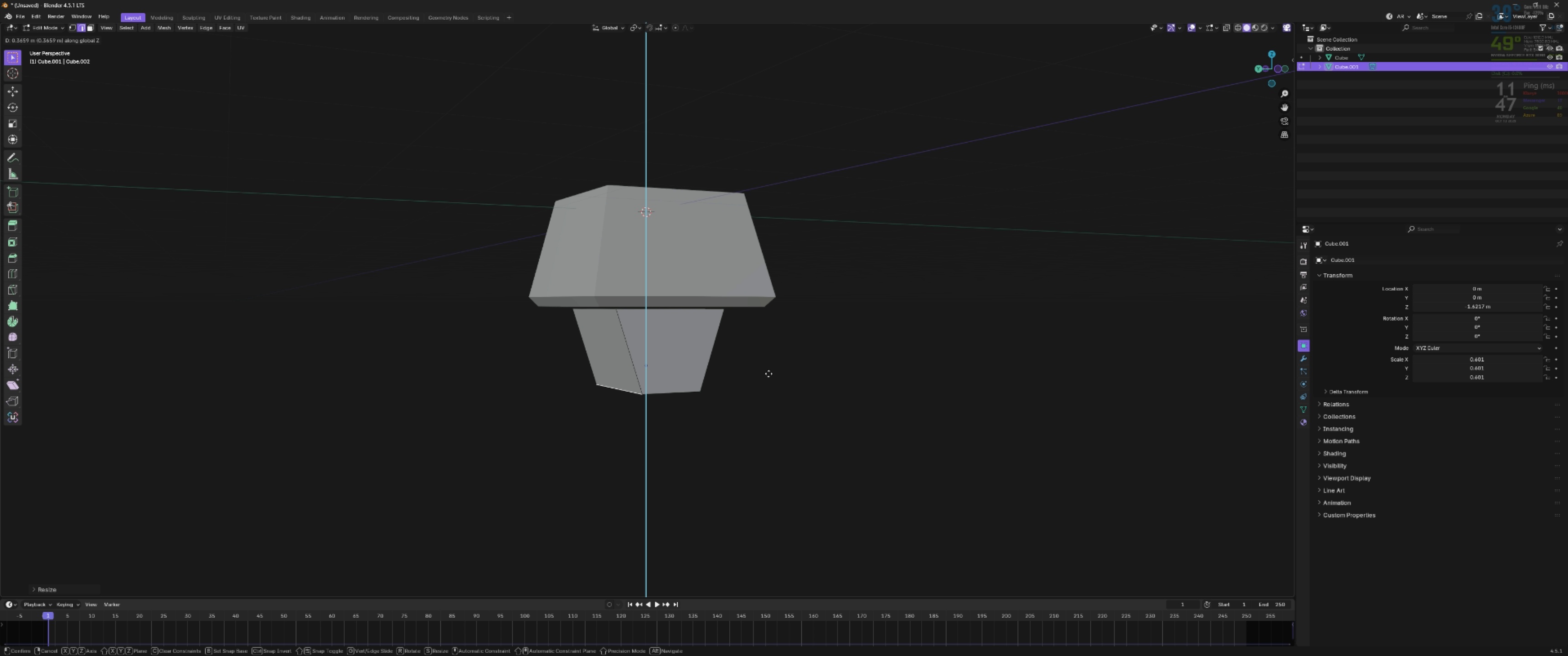 
left_click([769, 375])
 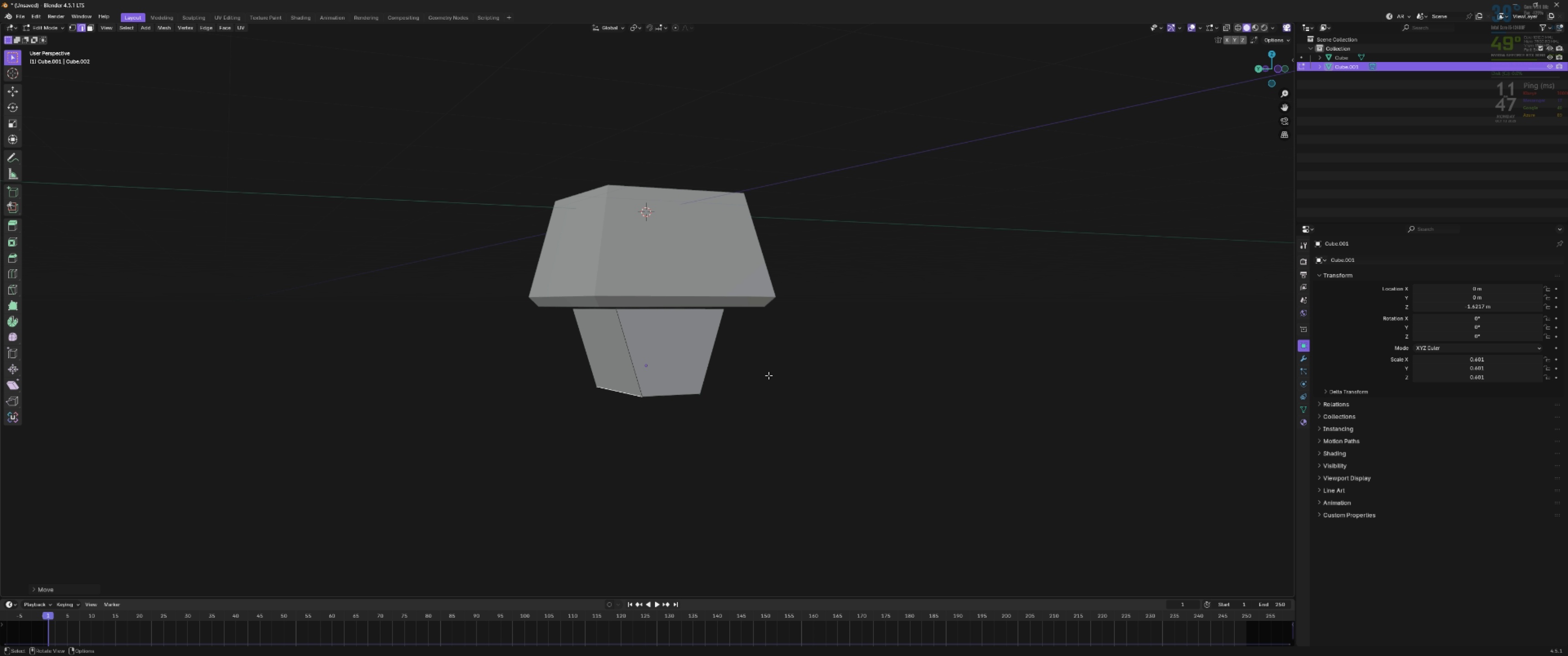 
key(Tab)
 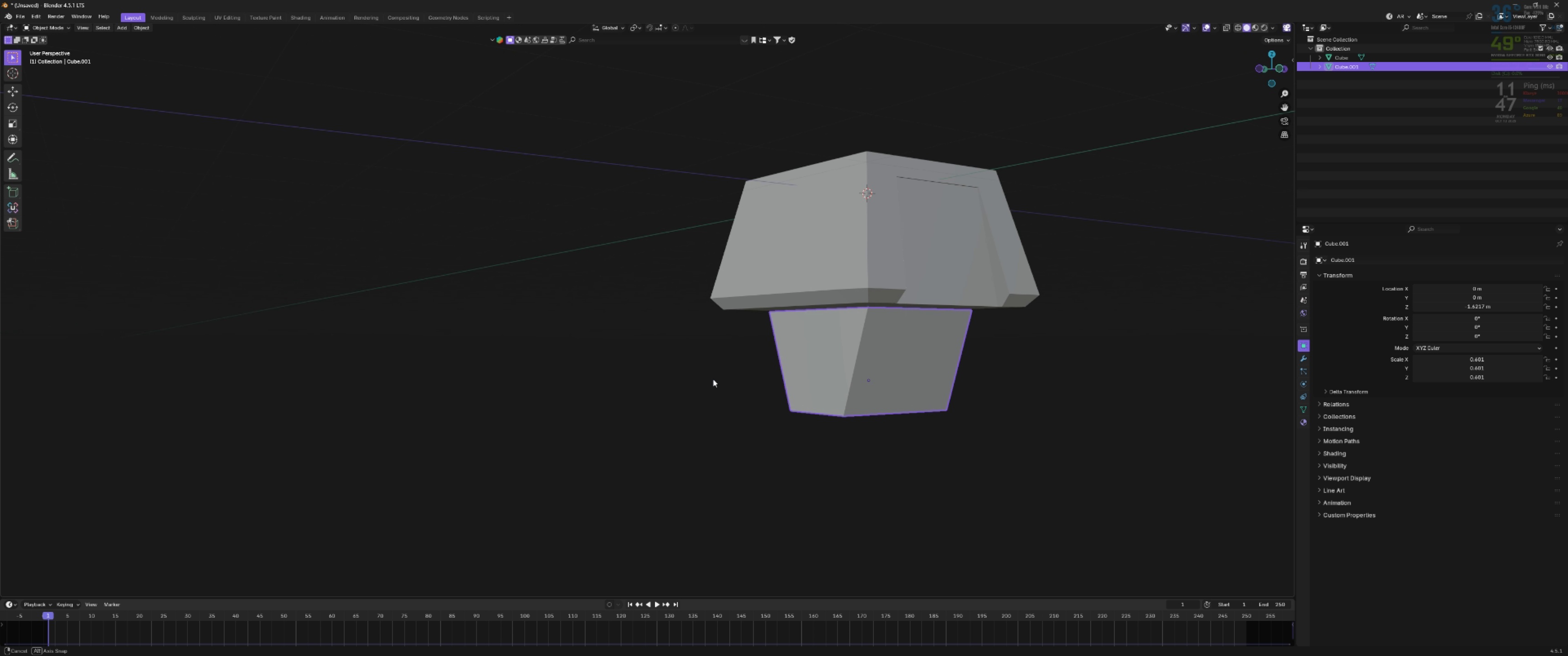 
hold_key(key=ShiftLeft, duration=0.61)
 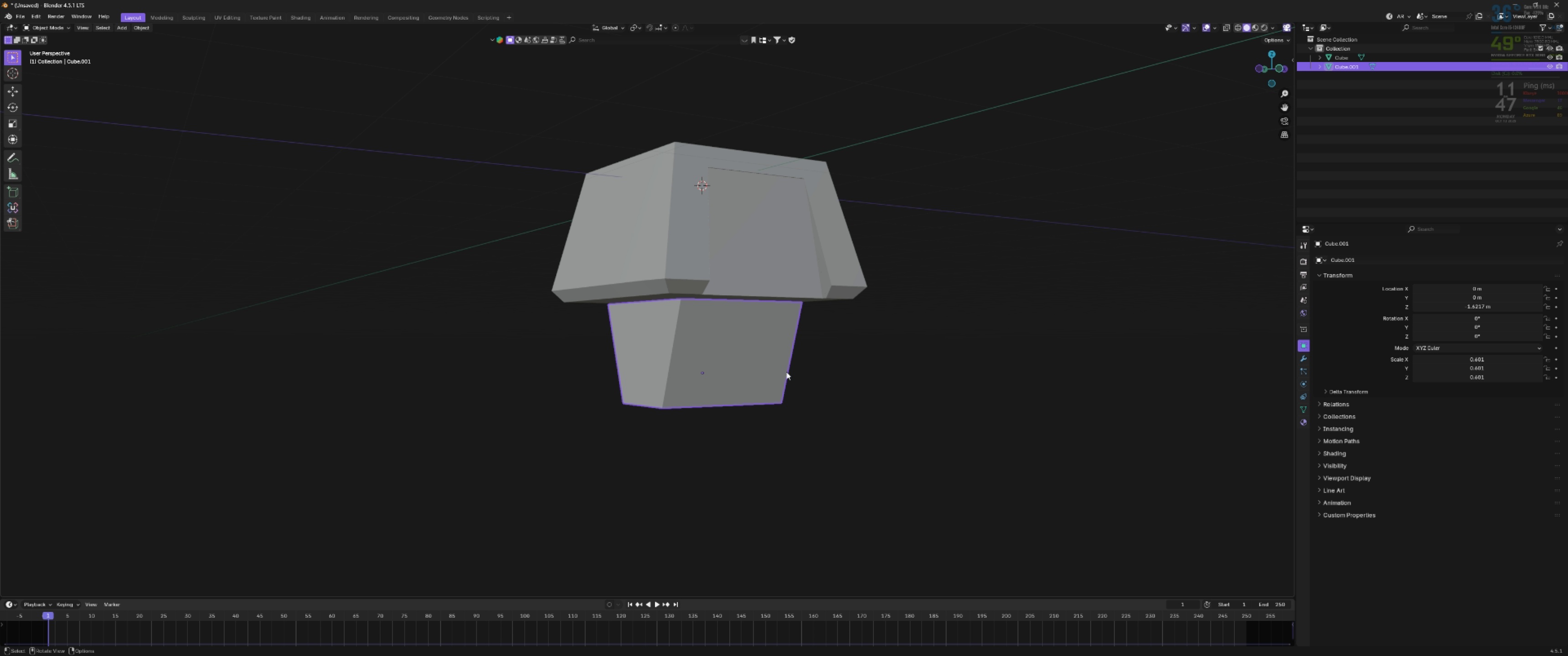 
hold_key(key=ShiftLeft, duration=0.6)
 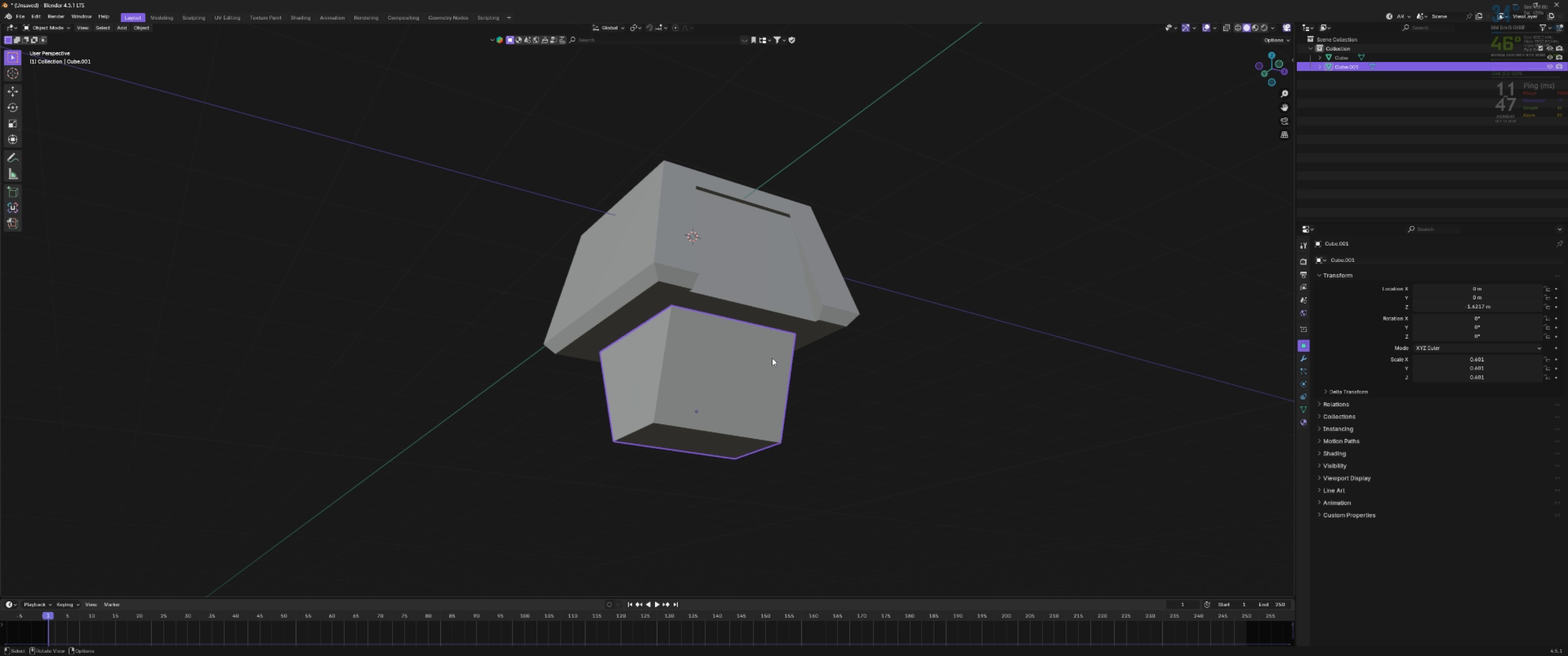 
key(Tab)
 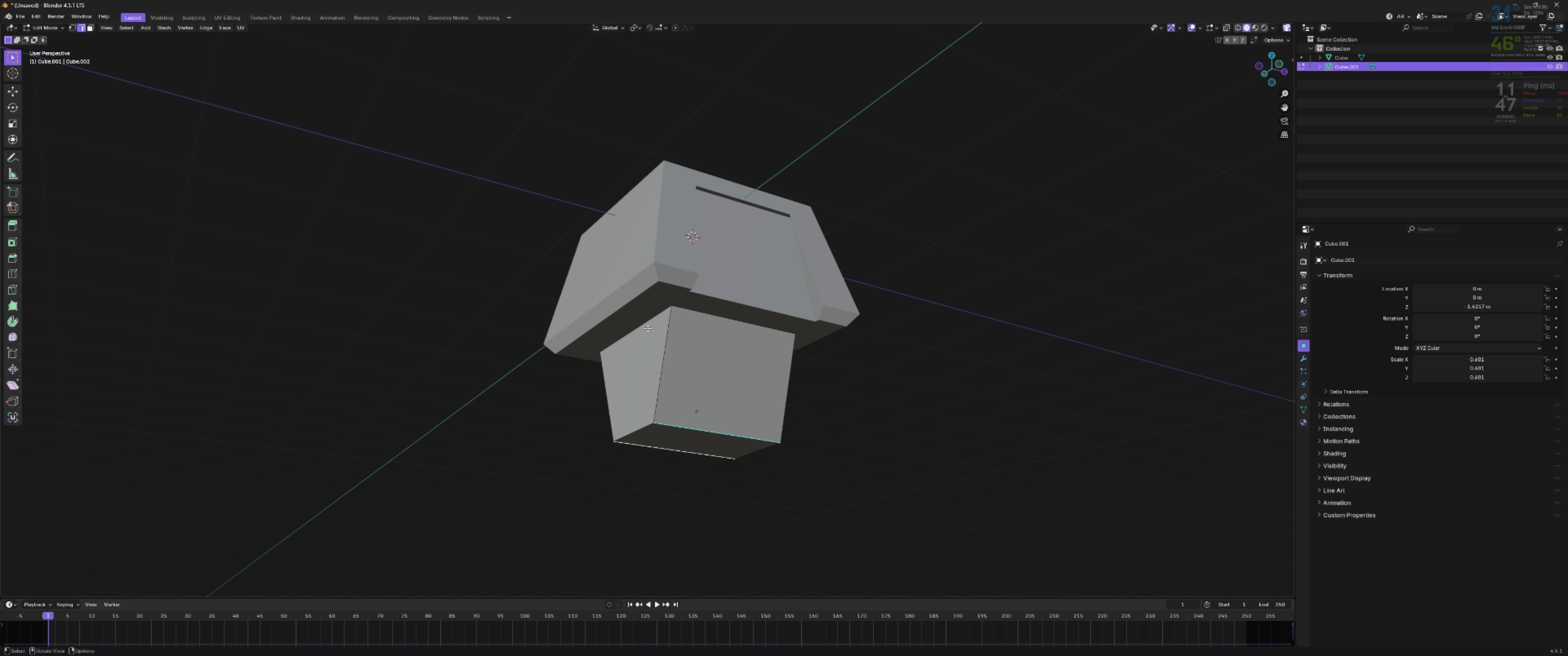 
left_click([647, 328])
 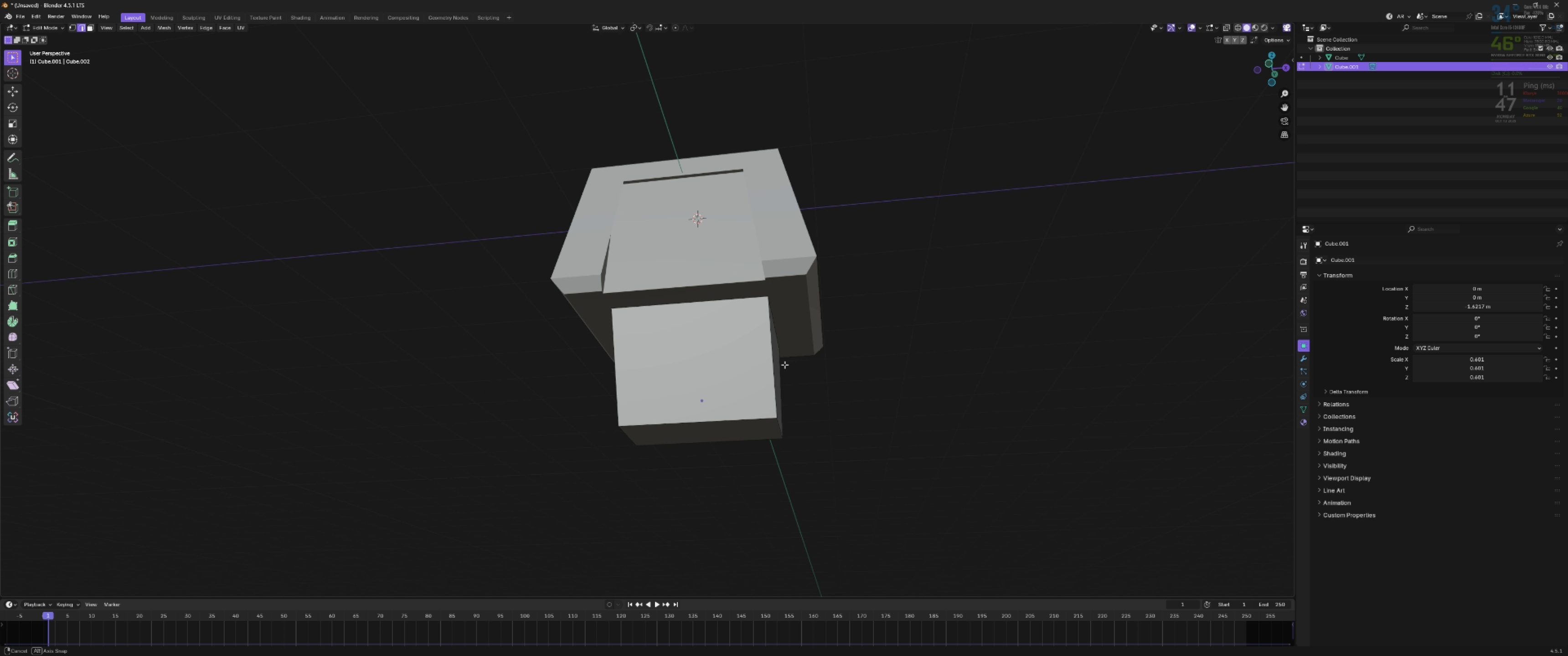 
hold_key(key=ShiftLeft, duration=0.85)
left_click([741, 303])
 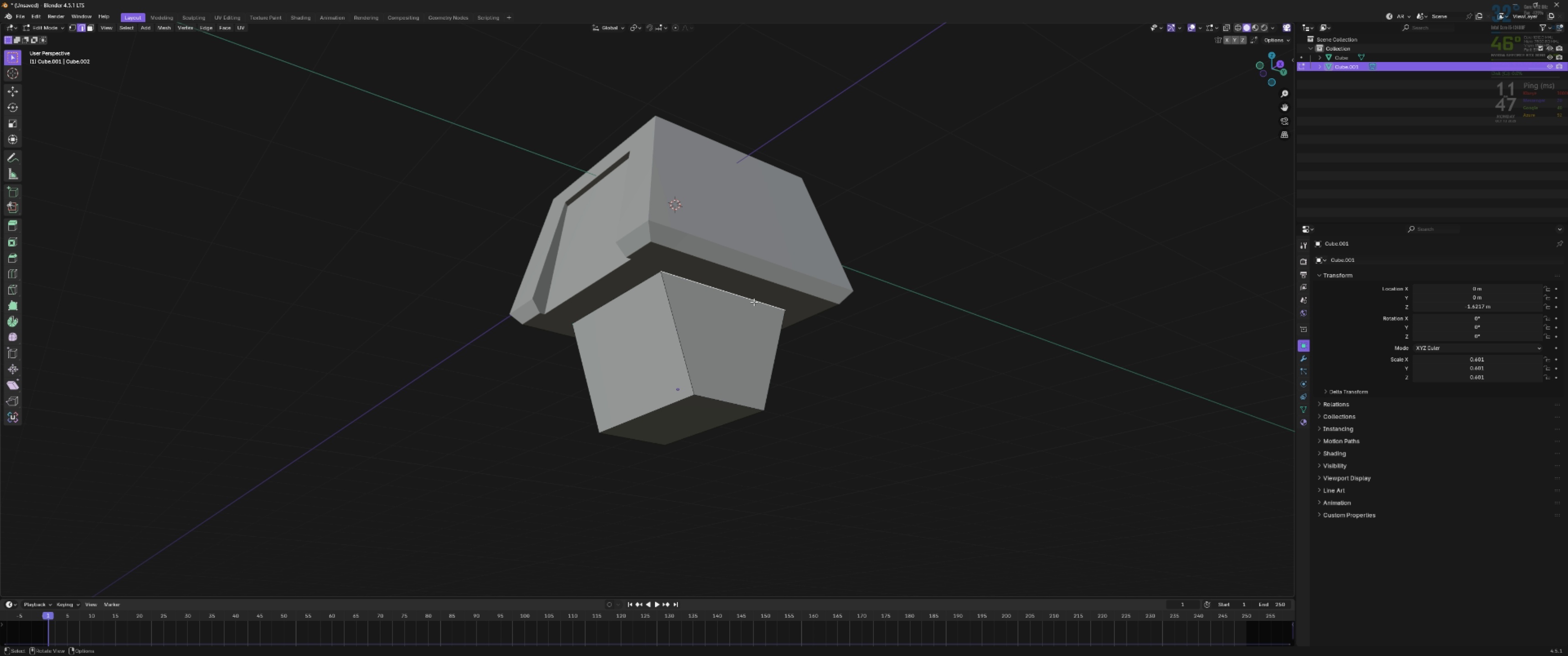 
type(sx)
 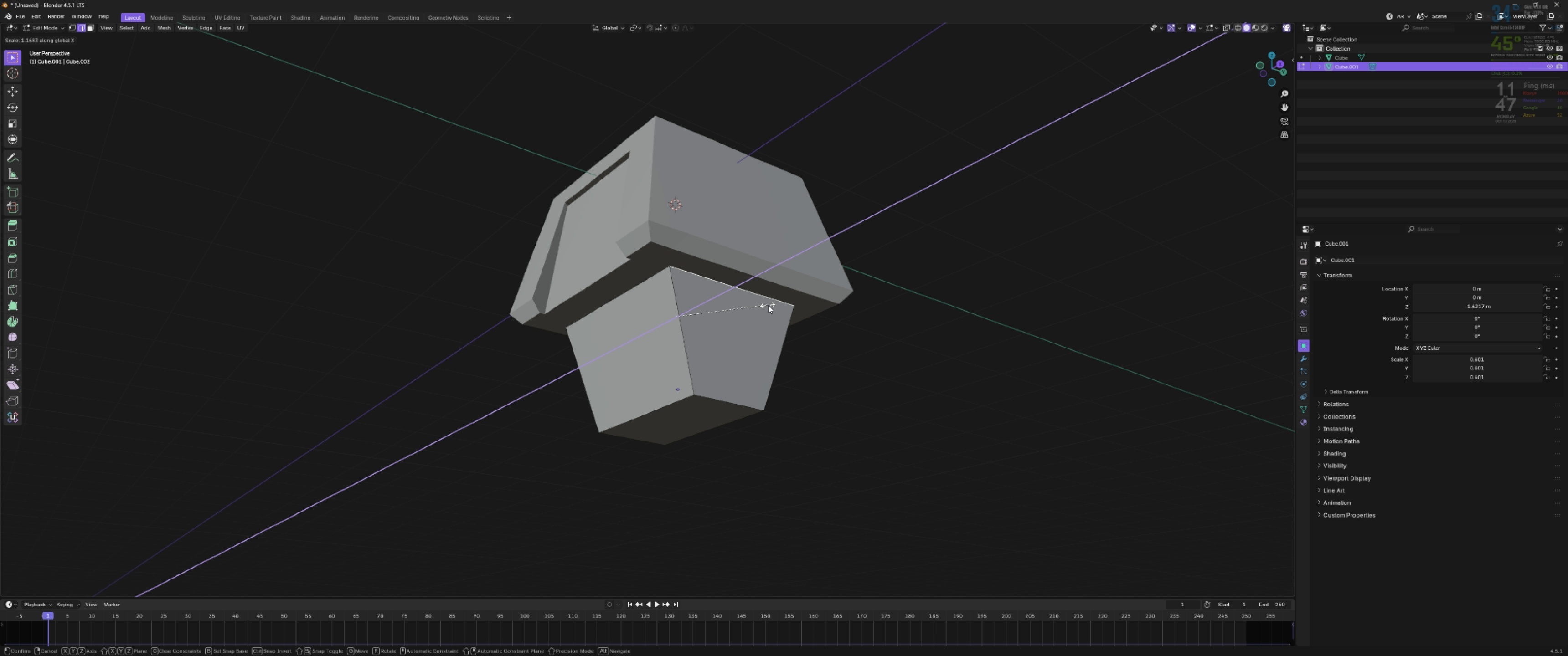 
left_click([769, 305])
 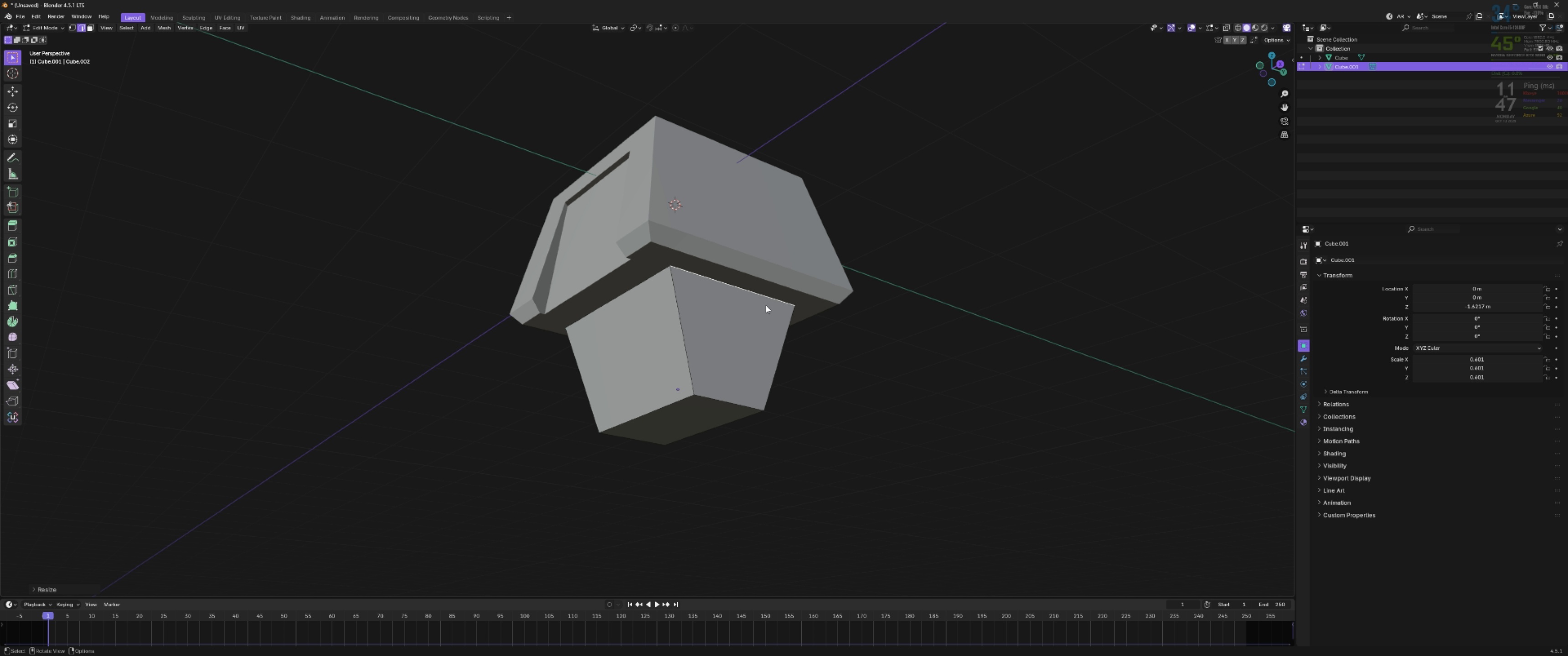 
key(Tab)
 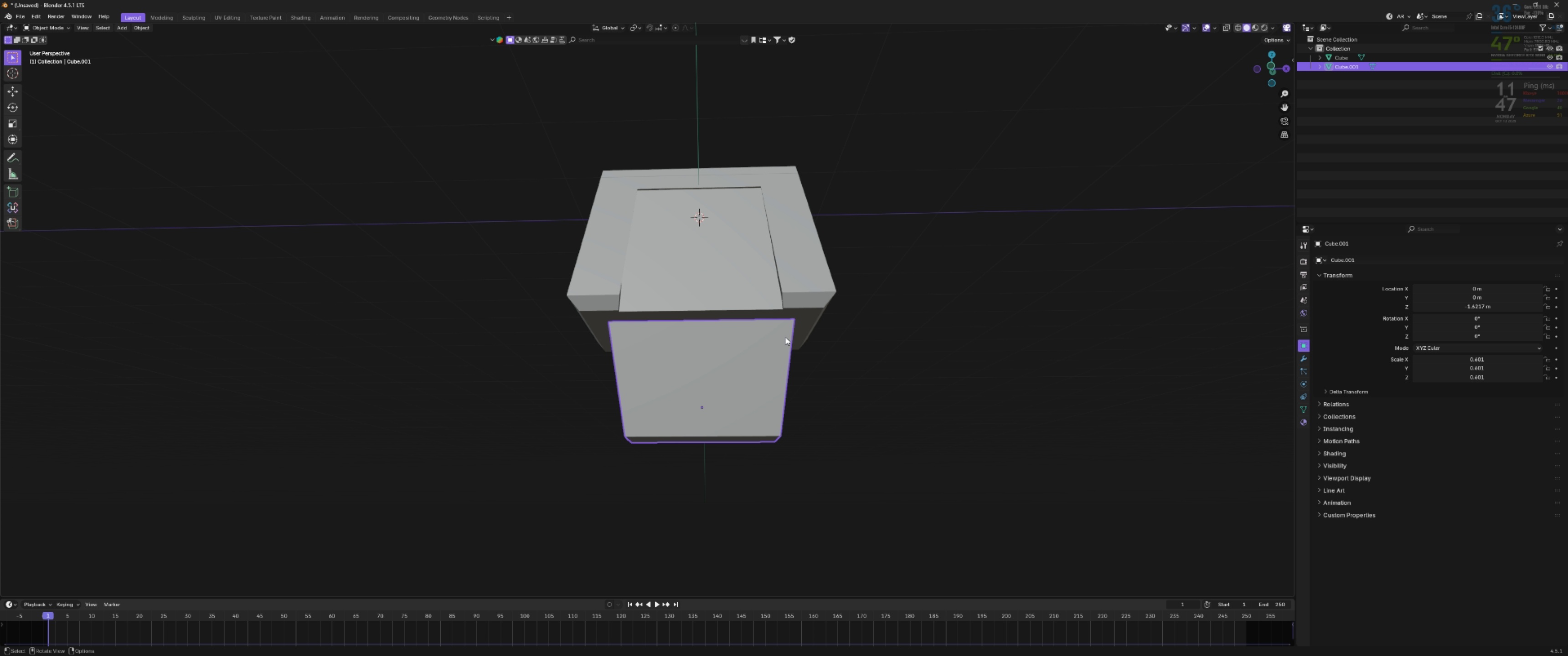 
left_click([924, 362])
 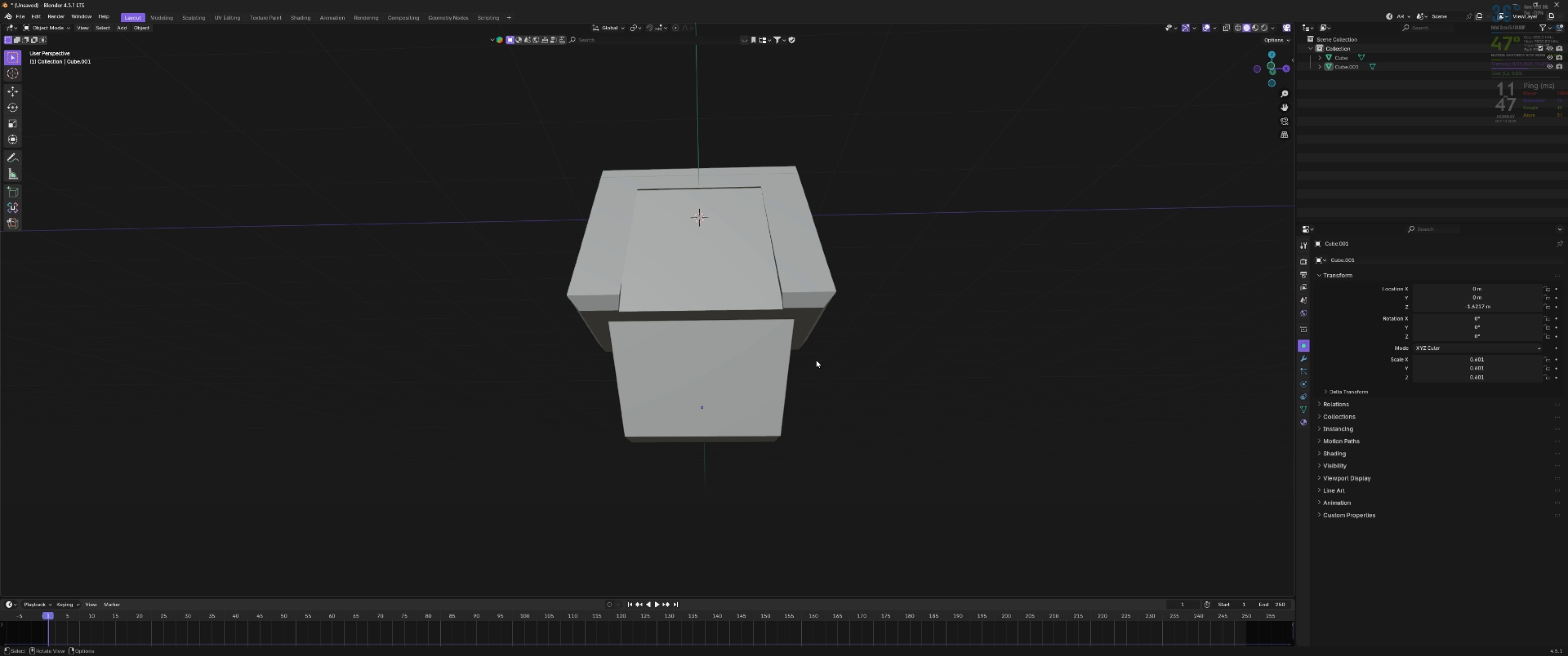 
scroll: coordinate [815, 359], scroll_direction: down, amount: 2.0
 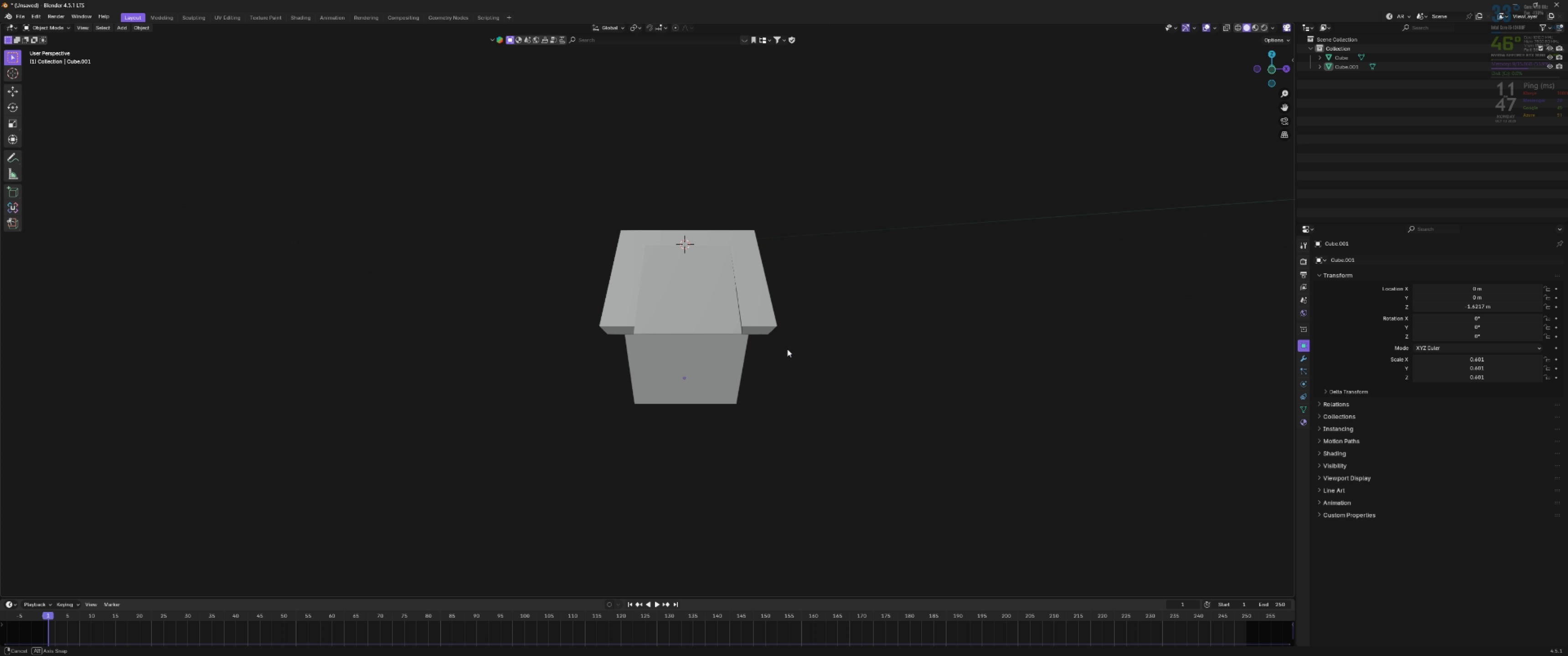 
hold_key(key=ShiftLeft, duration=0.47)
 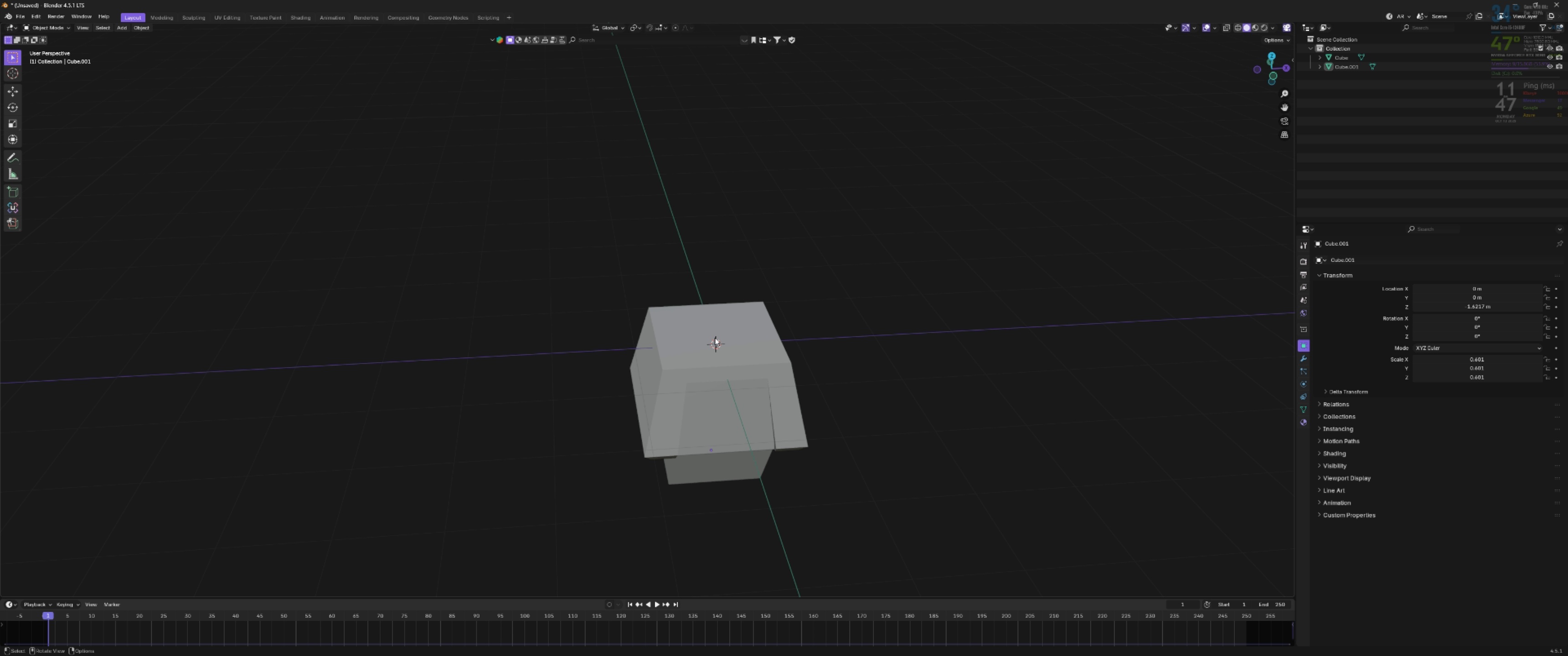 
key(Shift+ShiftLeft)
 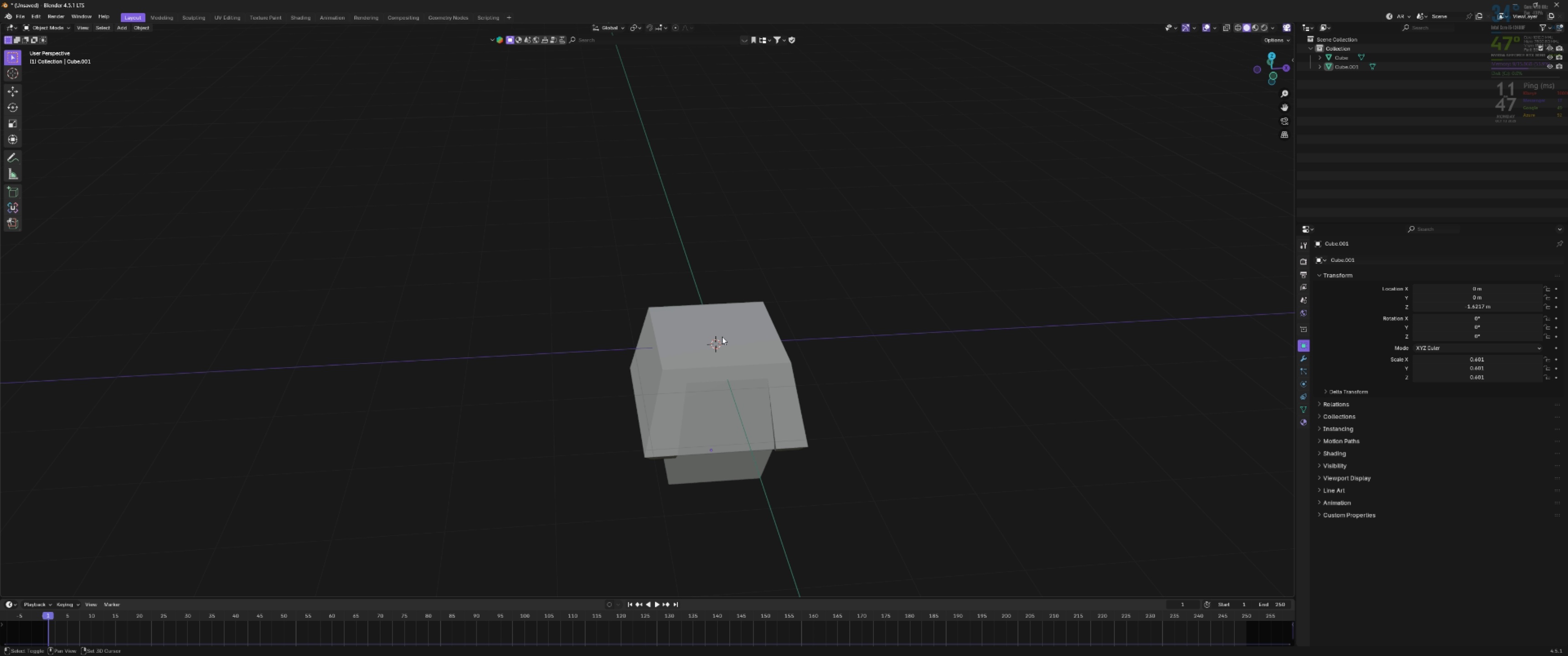 
key(Shift+A)
 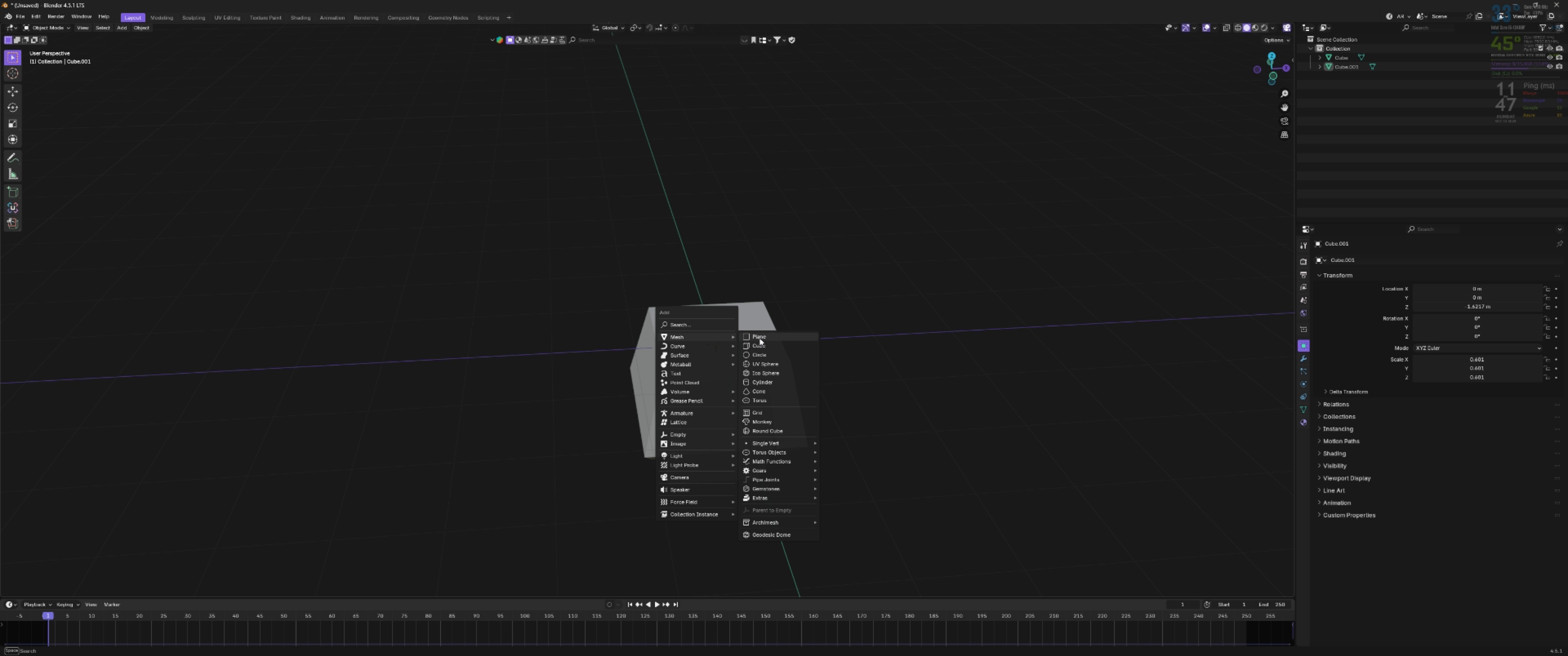 
left_click([763, 346])
 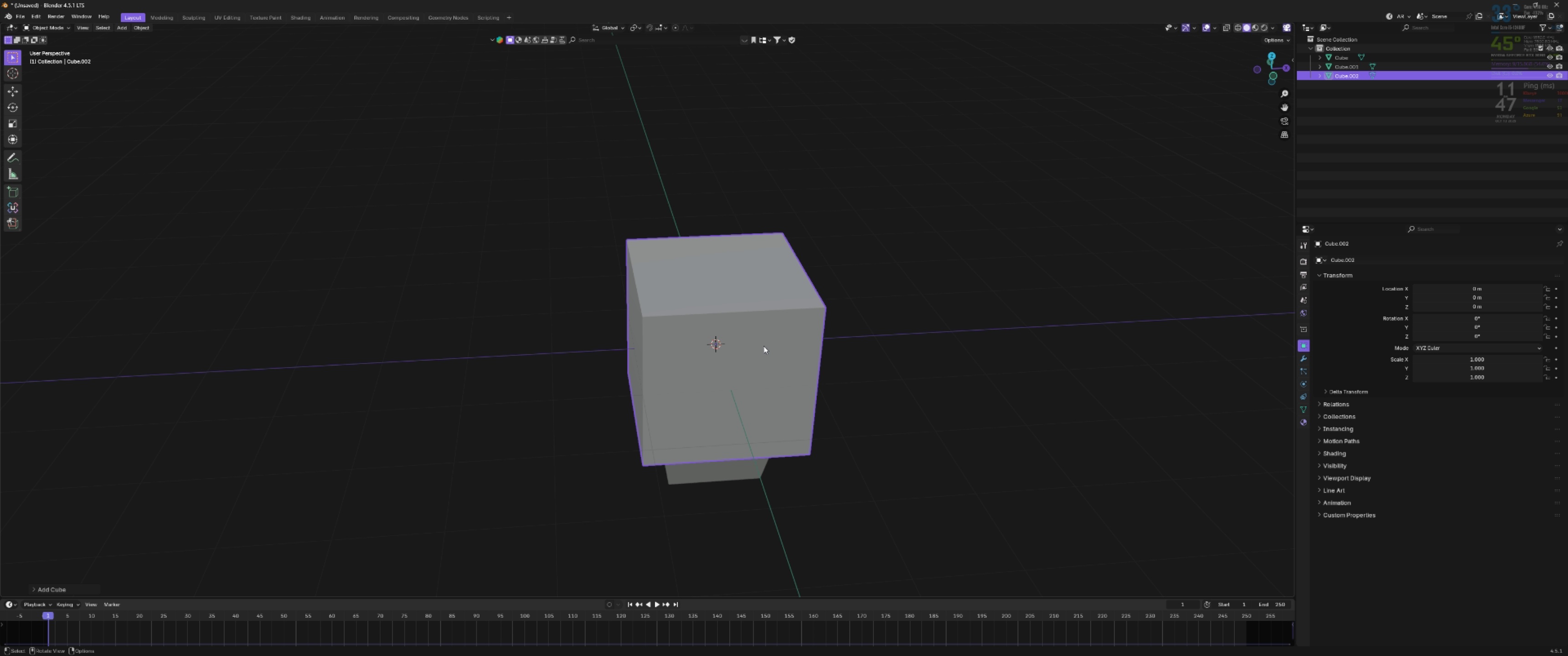 
type(gzs)
 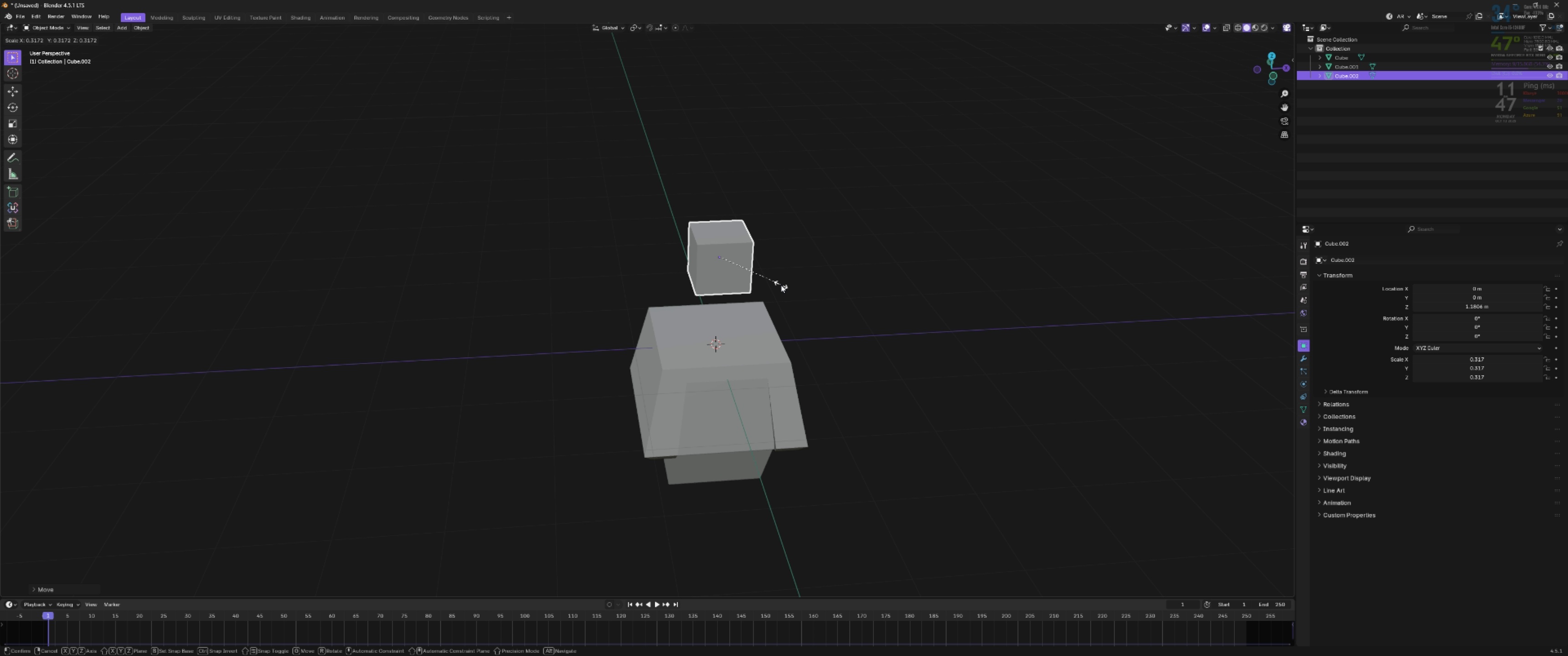 
left_click([781, 285])
 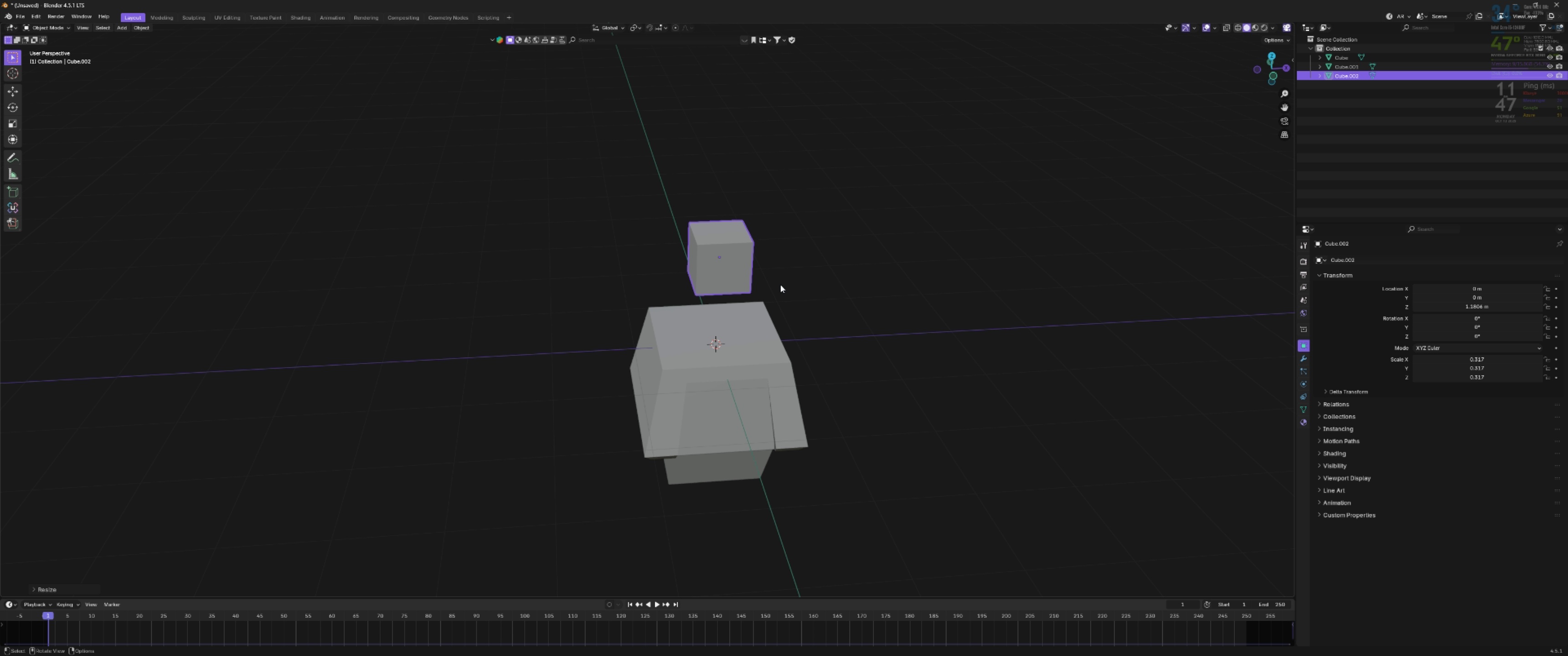 
type(gsz)
 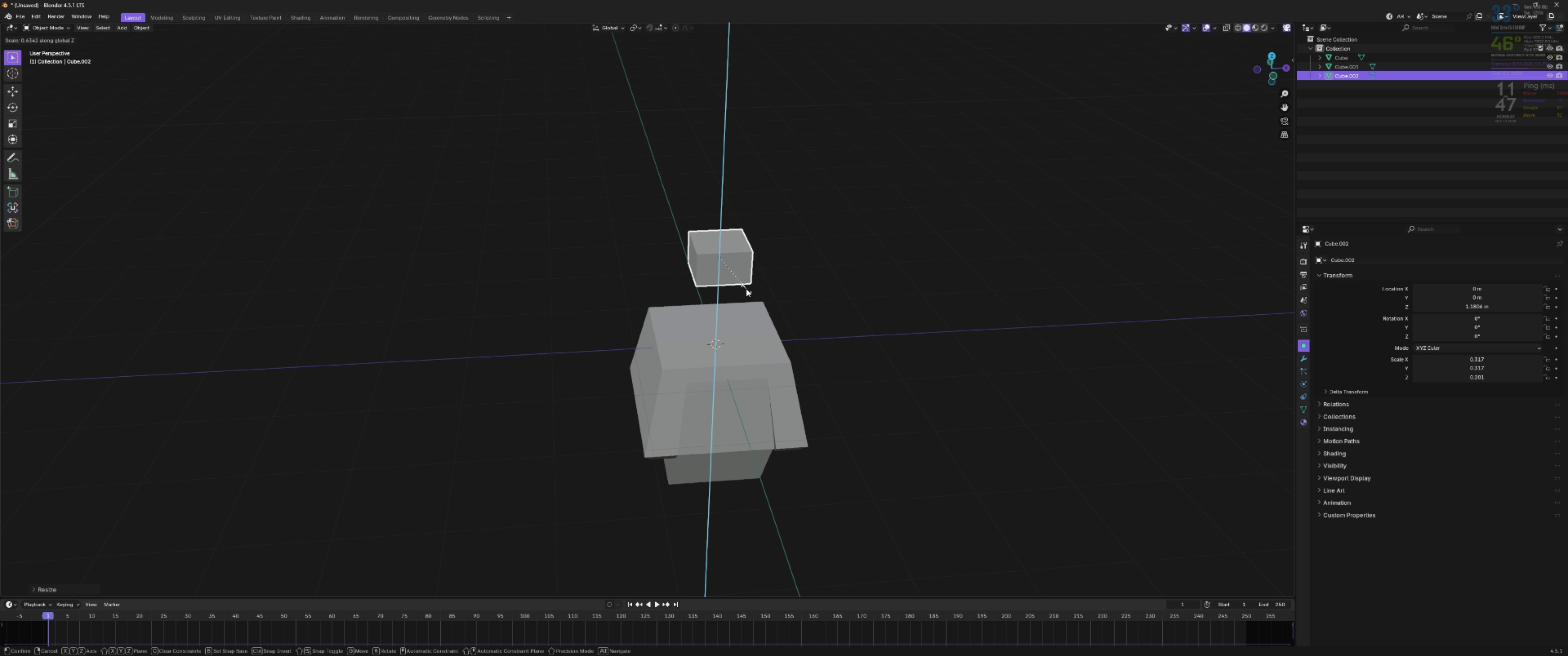 
left_click([746, 289])
 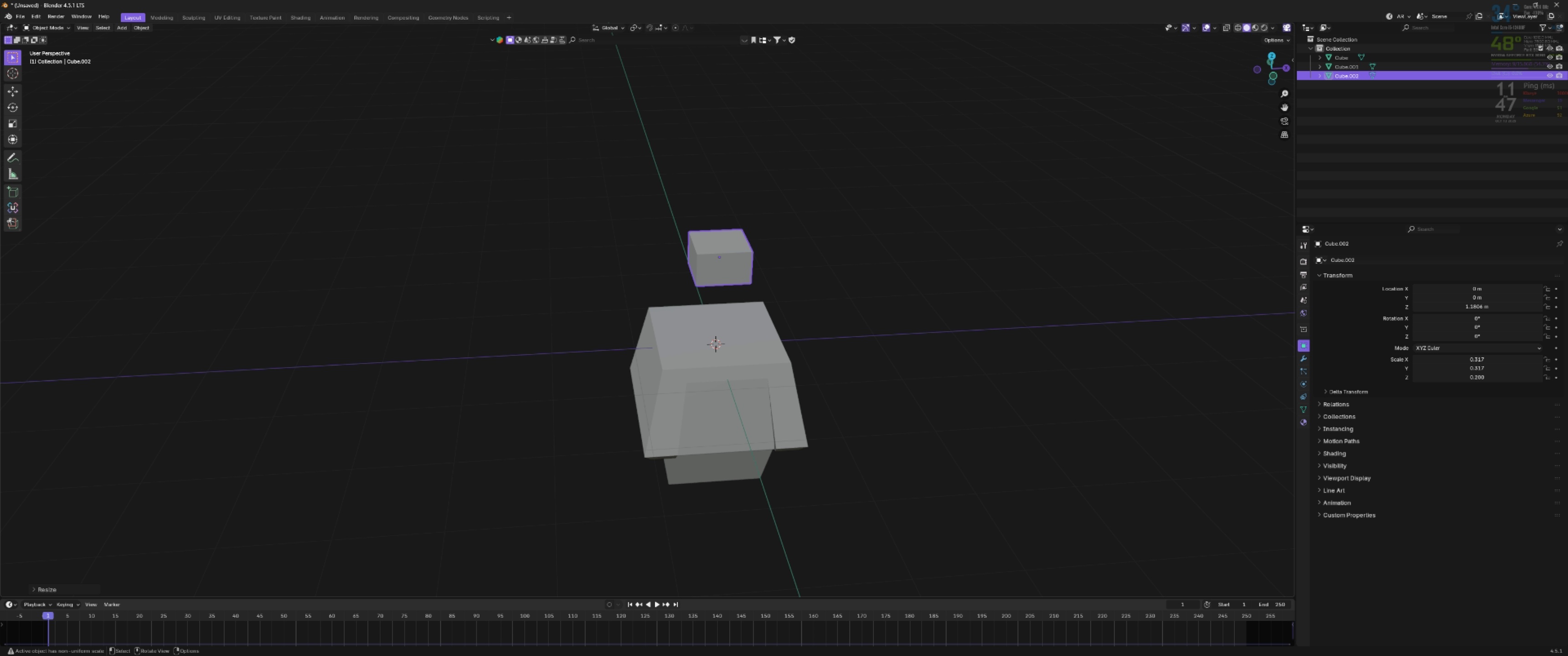 
key(S)
 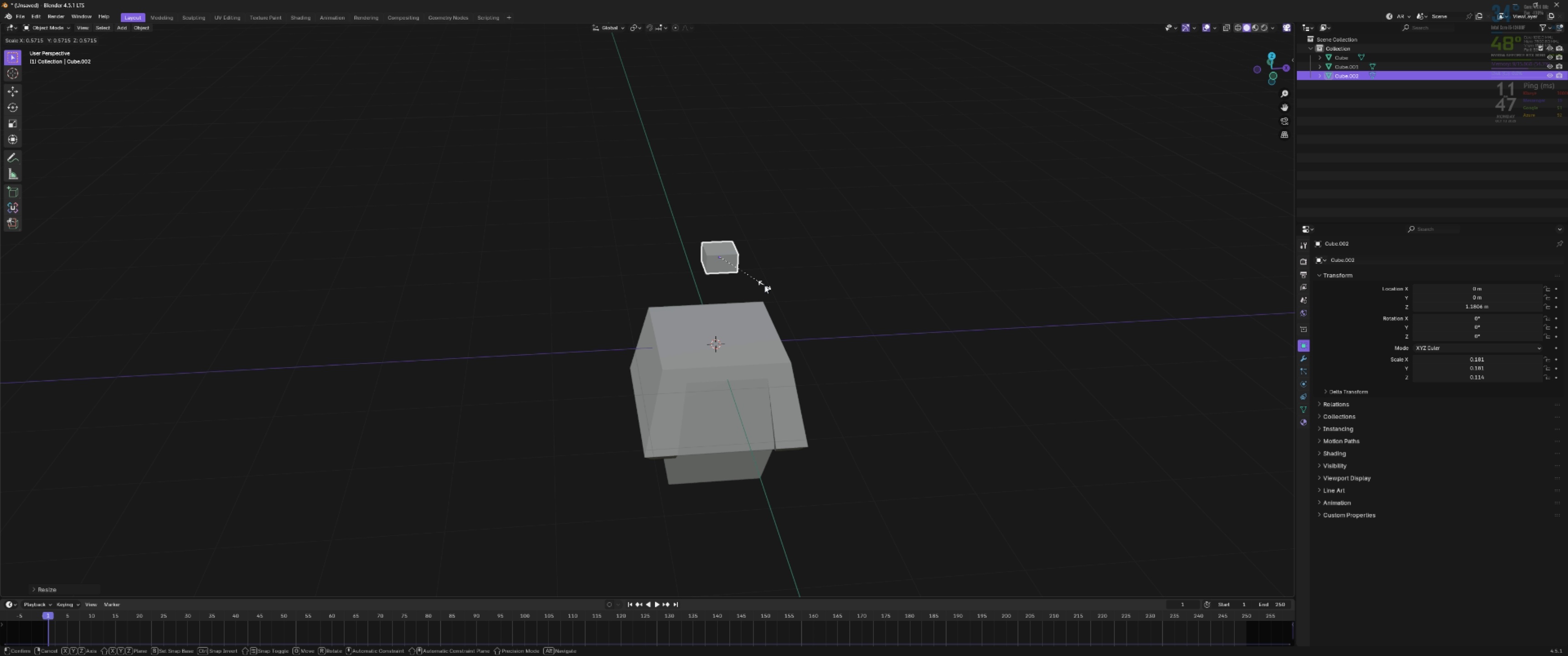 
left_click([764, 285])
 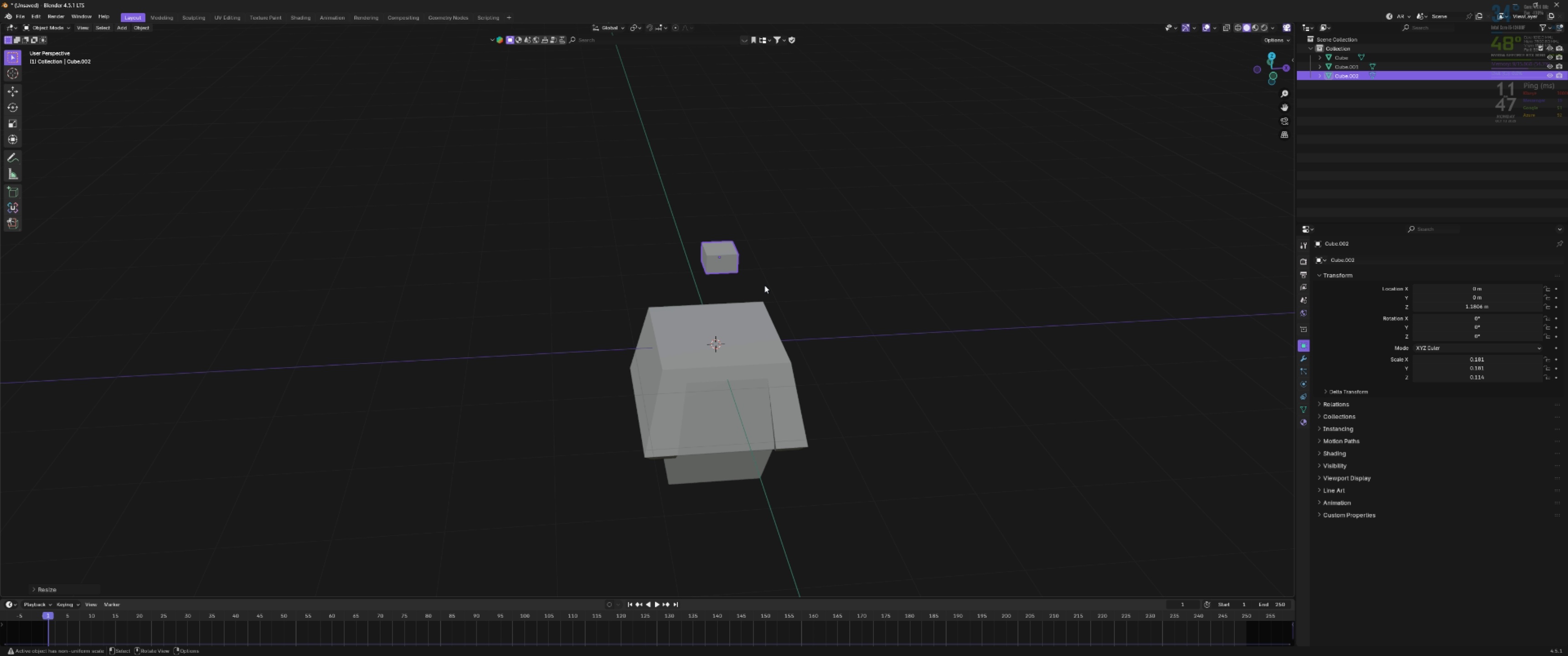 
type(gz)
 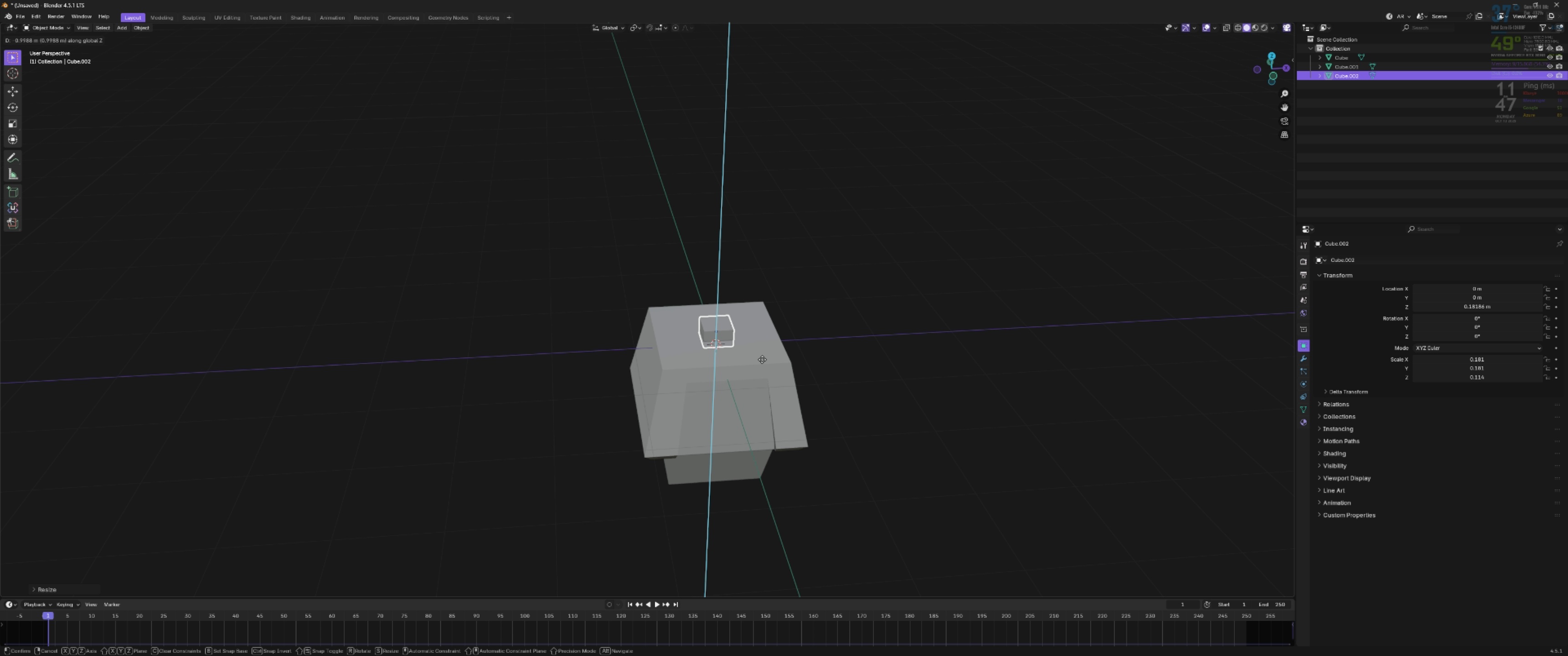 
hold_key(key=ShiftLeft, duration=0.52)
left_click([763, 358])
 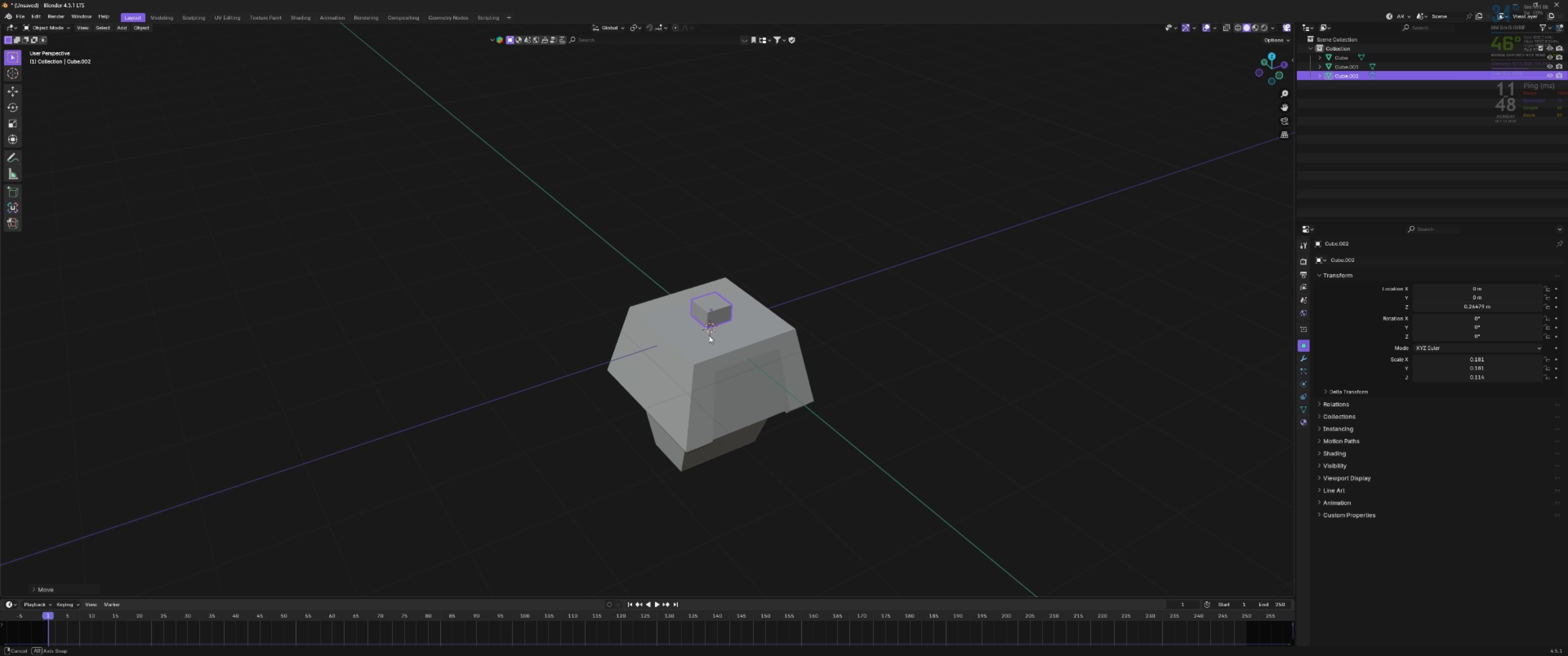 
scroll: coordinate [723, 325], scroll_direction: up, amount: 3.0
 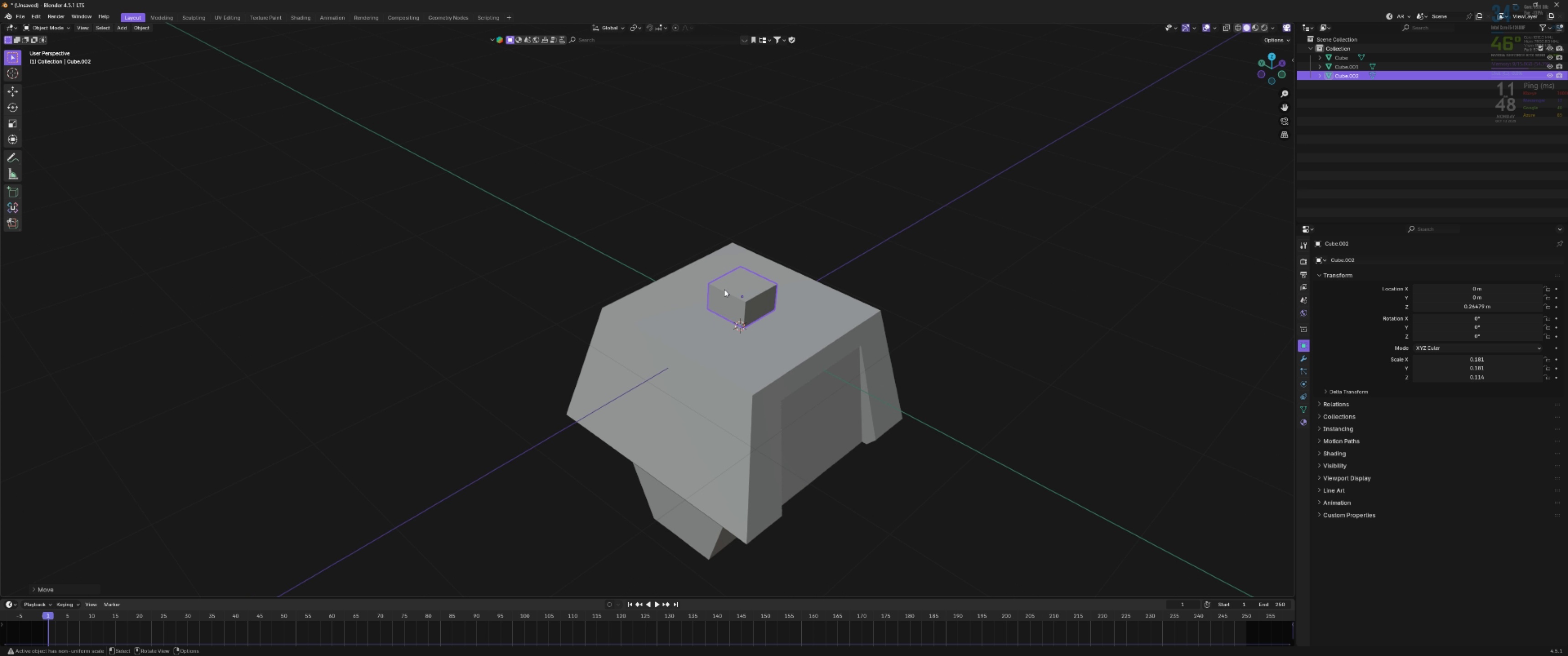 
hold_key(key=ShiftLeft, duration=0.37)
 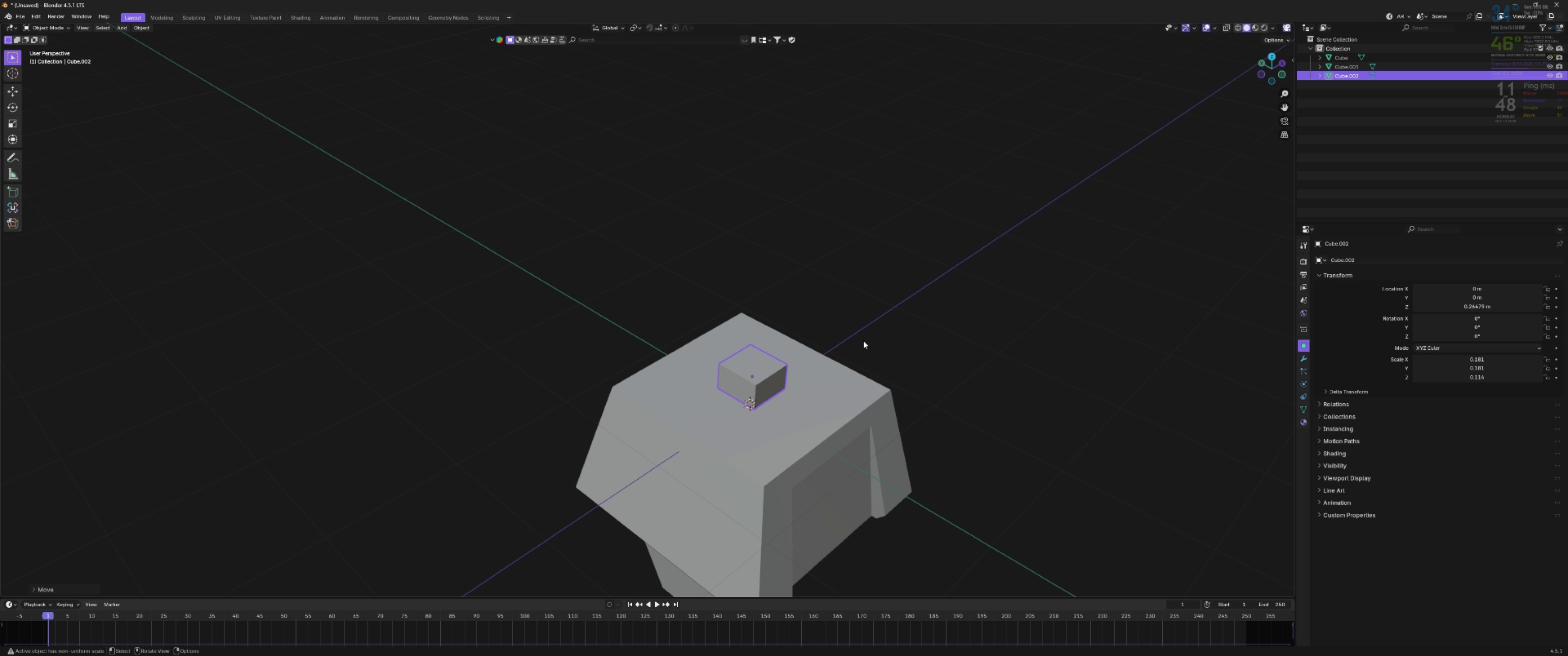 
type(gy)
 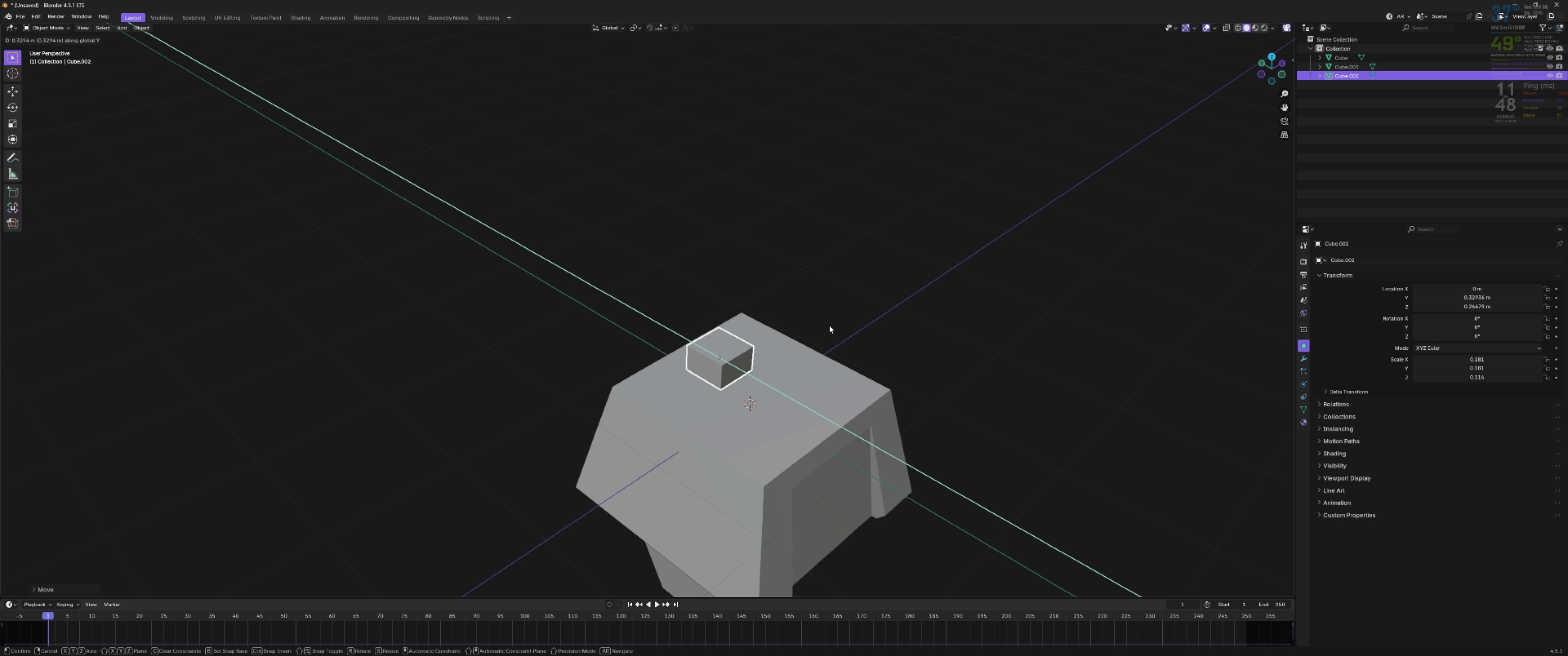 
left_click([829, 325])
 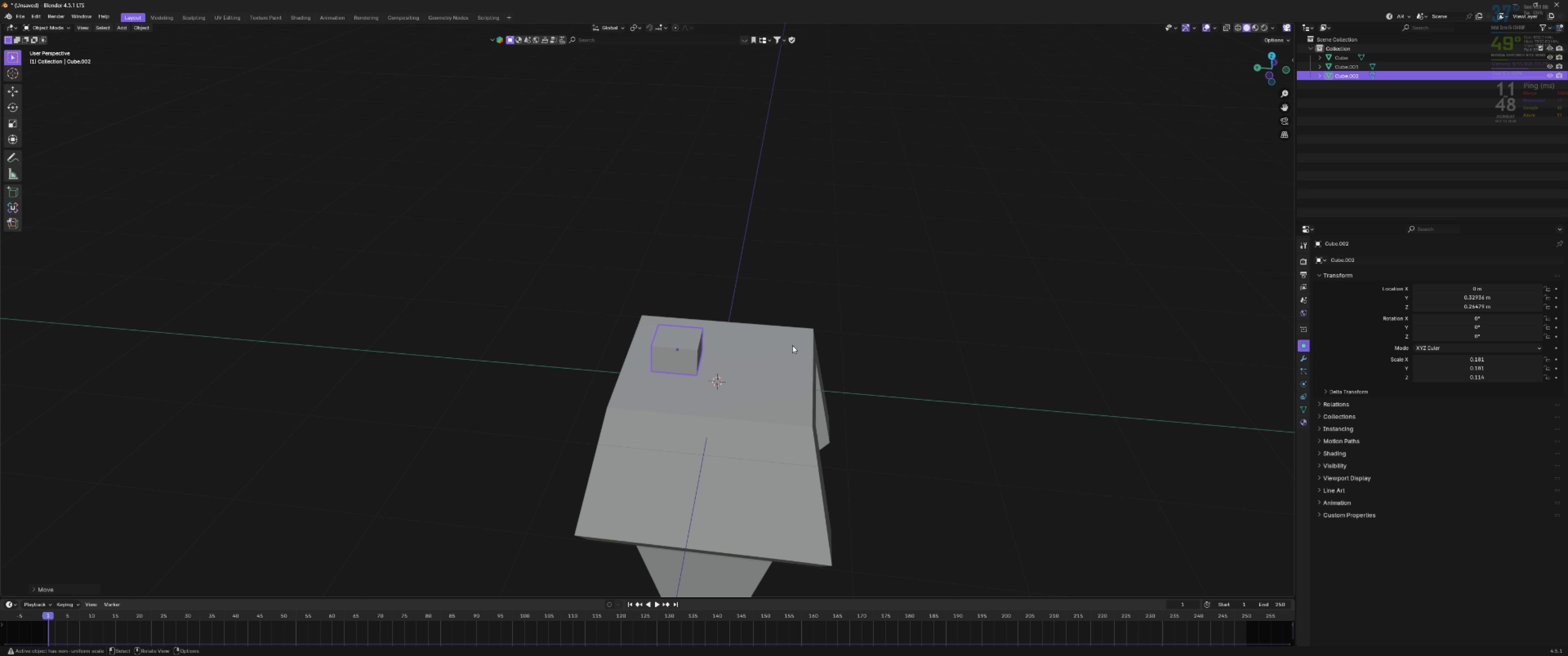 
scroll: coordinate [782, 345], scroll_direction: up, amount: 3.0
 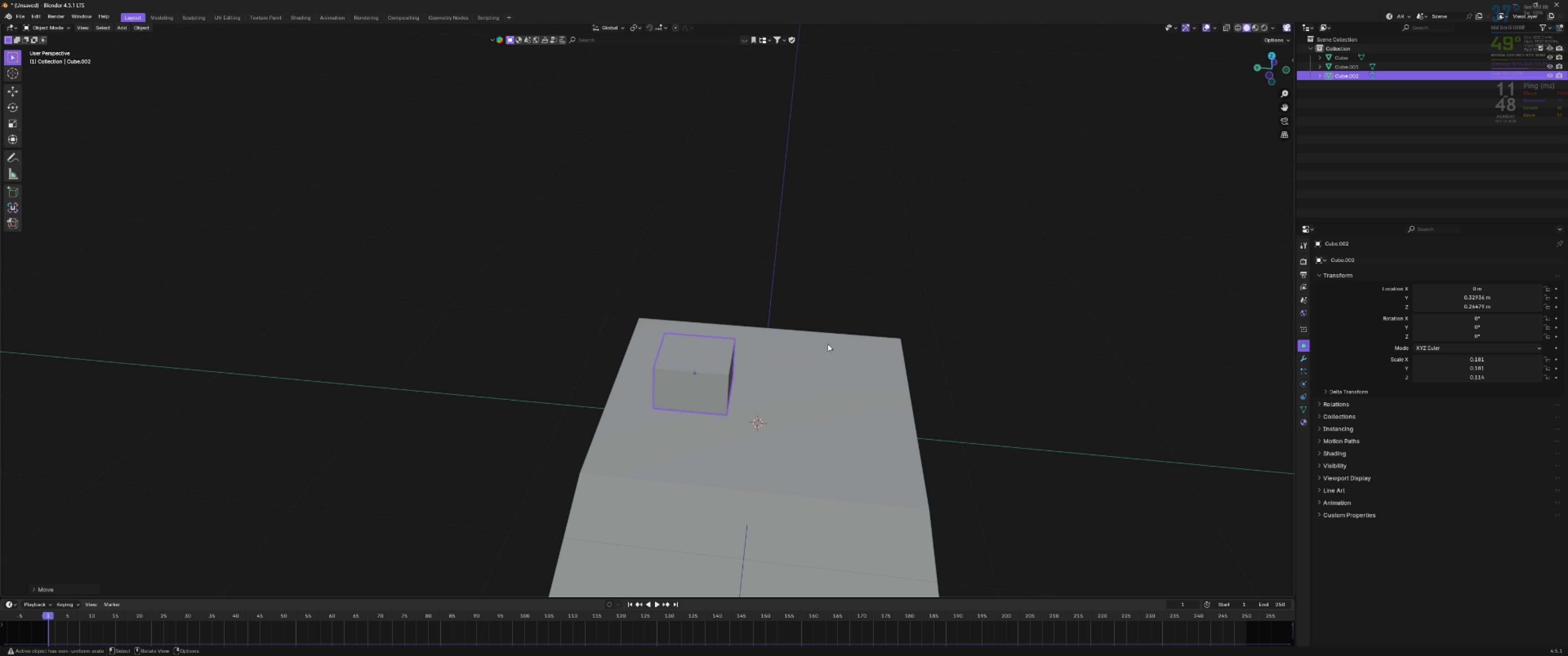 
type(sz)
 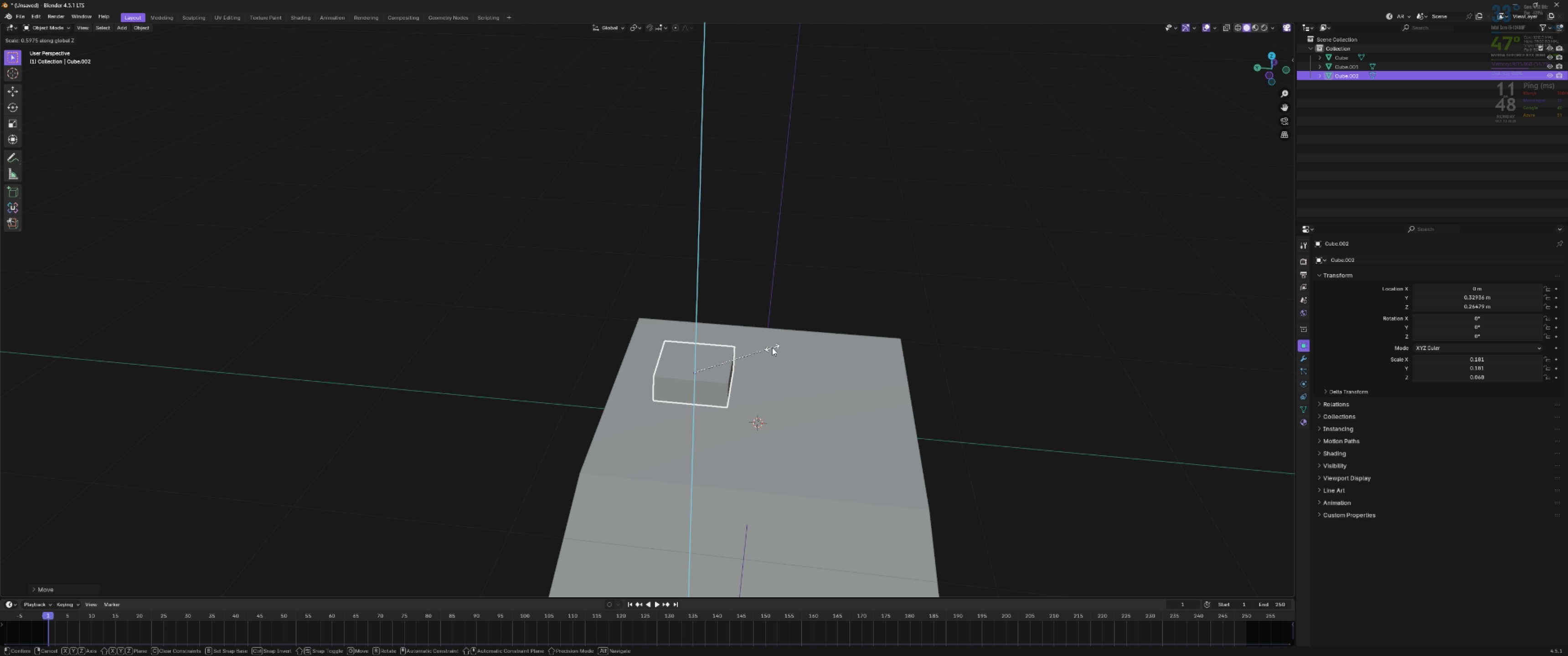 
left_click([772, 348])
 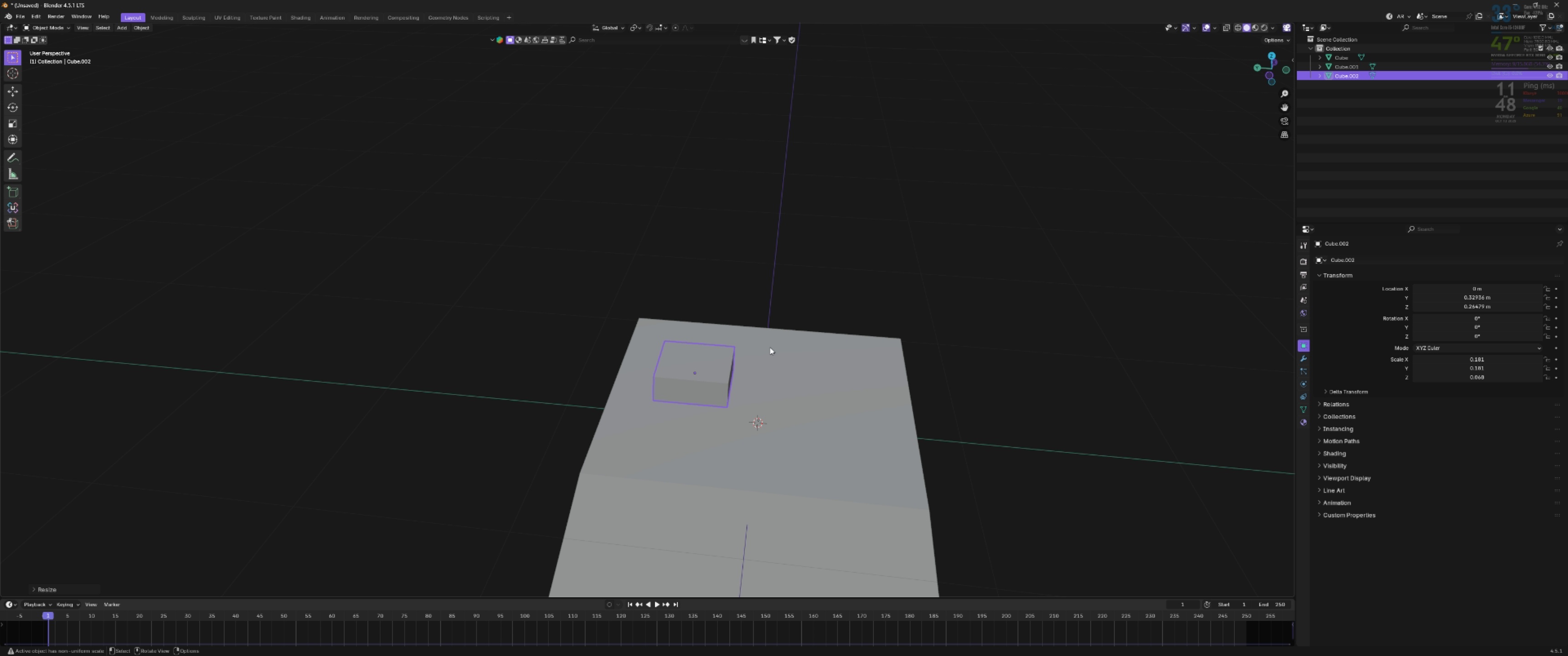 
type(gz)
 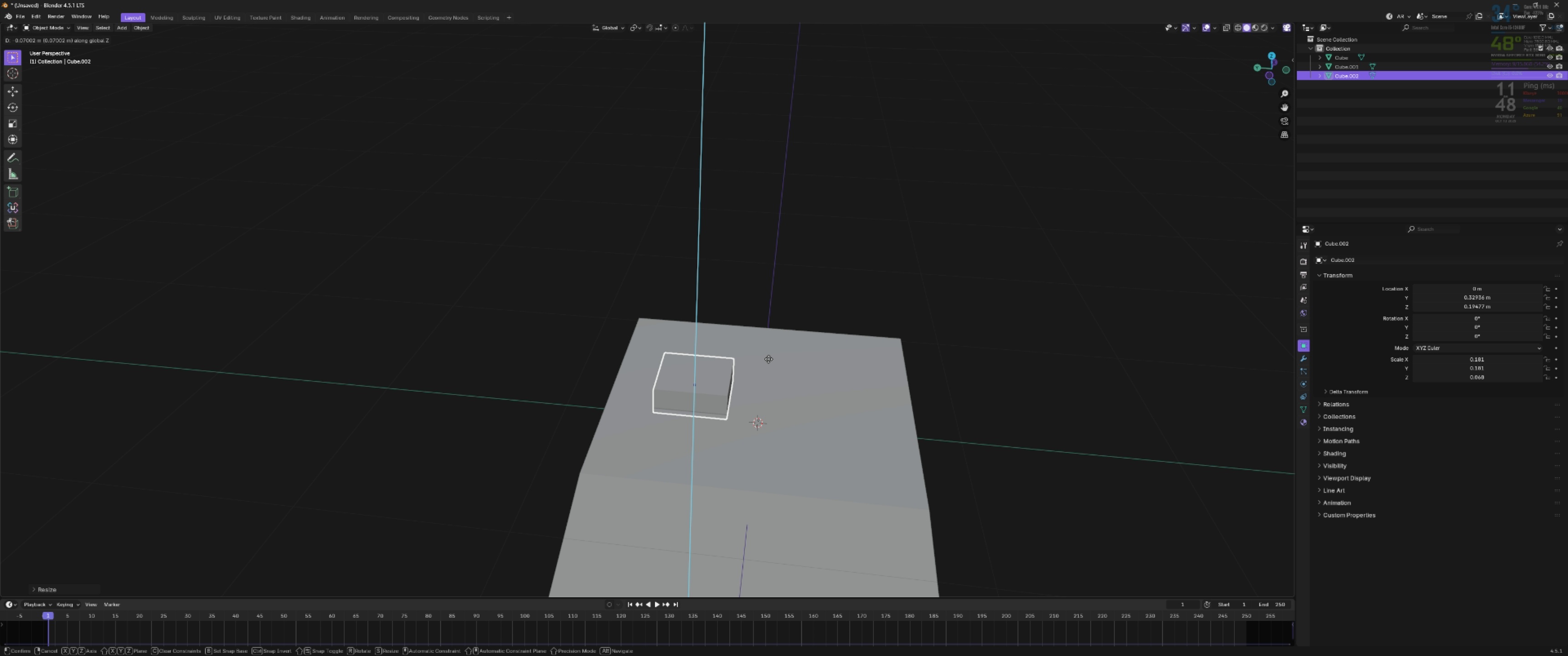 
hold_key(key=ShiftLeft, duration=0.58)
left_click([768, 354])
 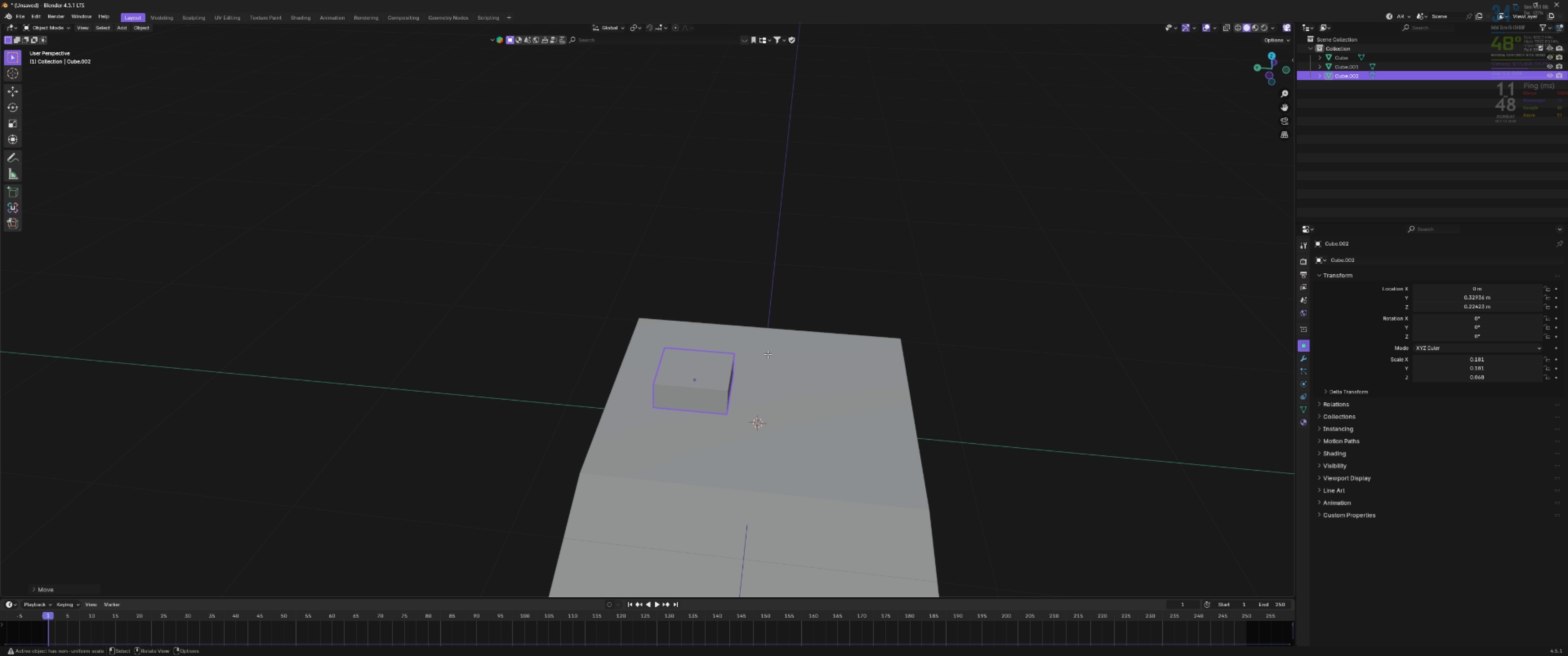 
key(Tab)
 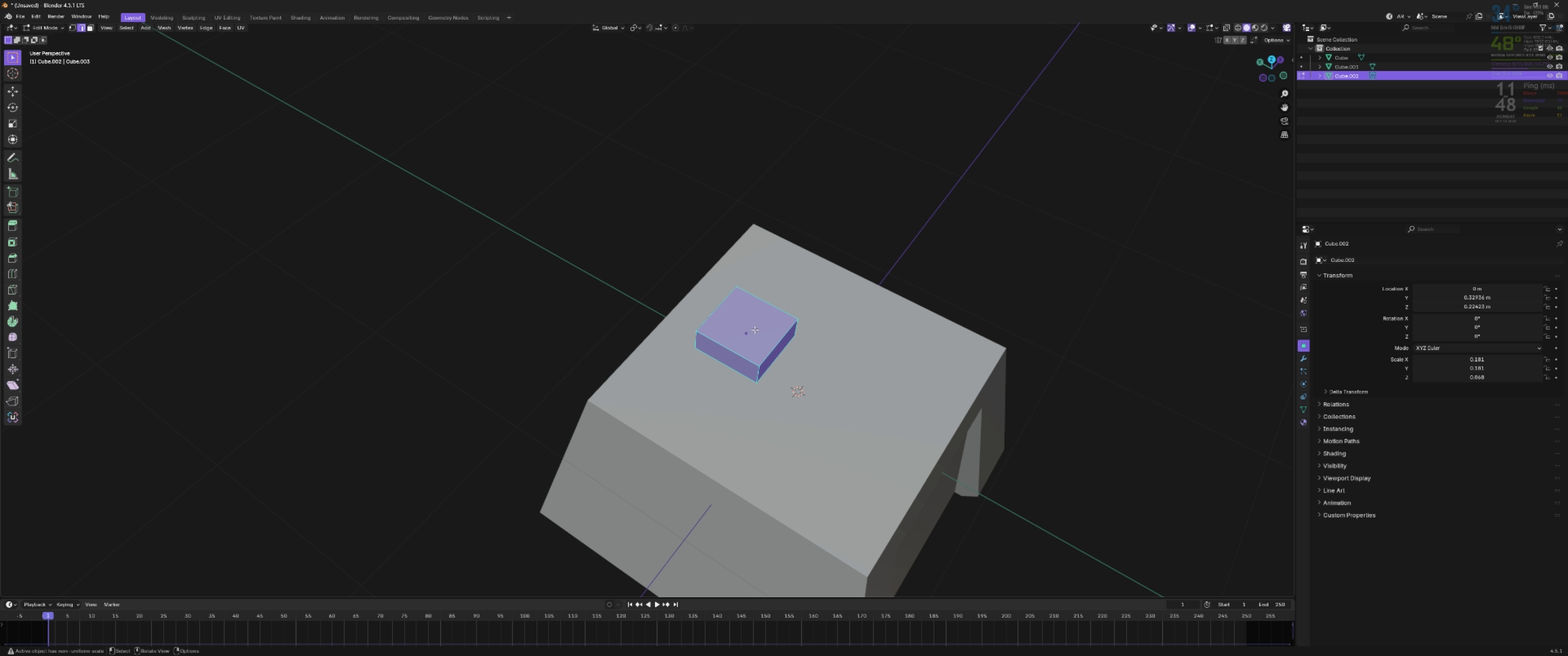 
key(3)
 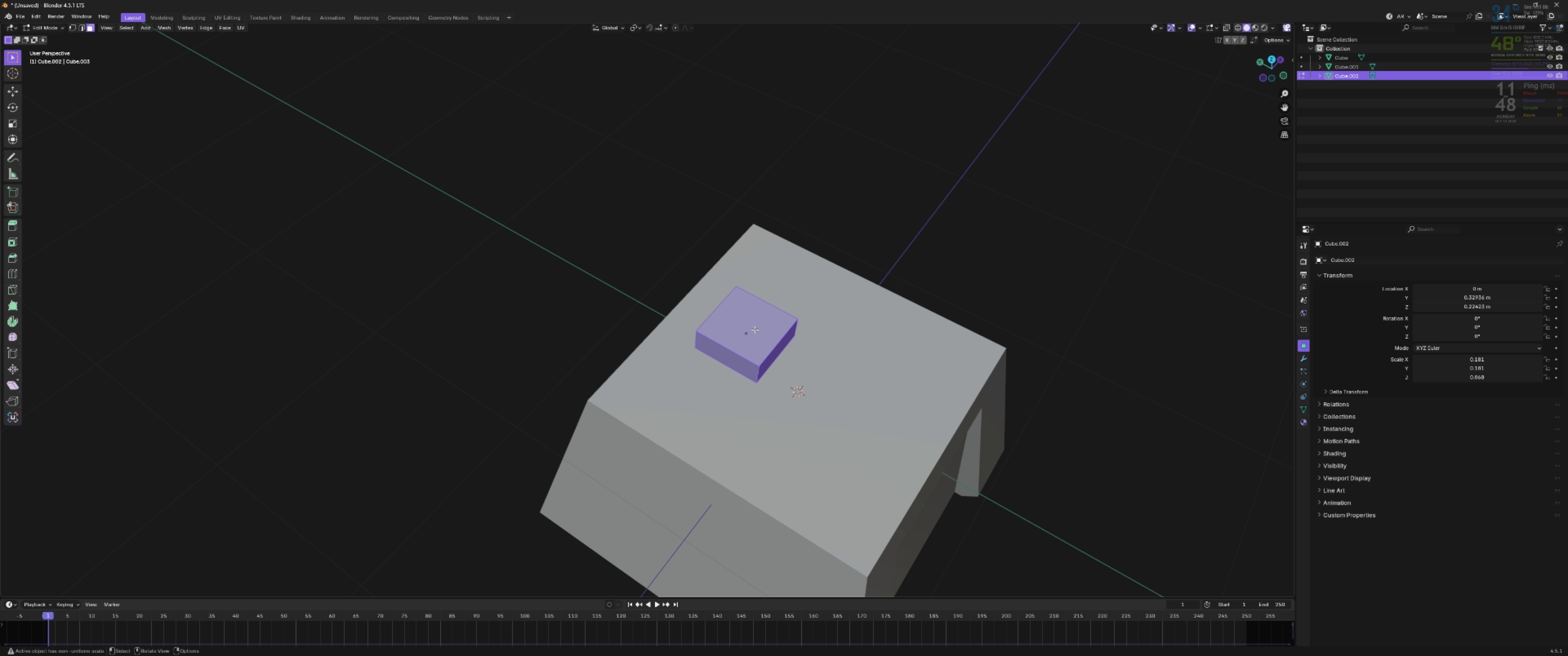 
left_click([755, 329])
 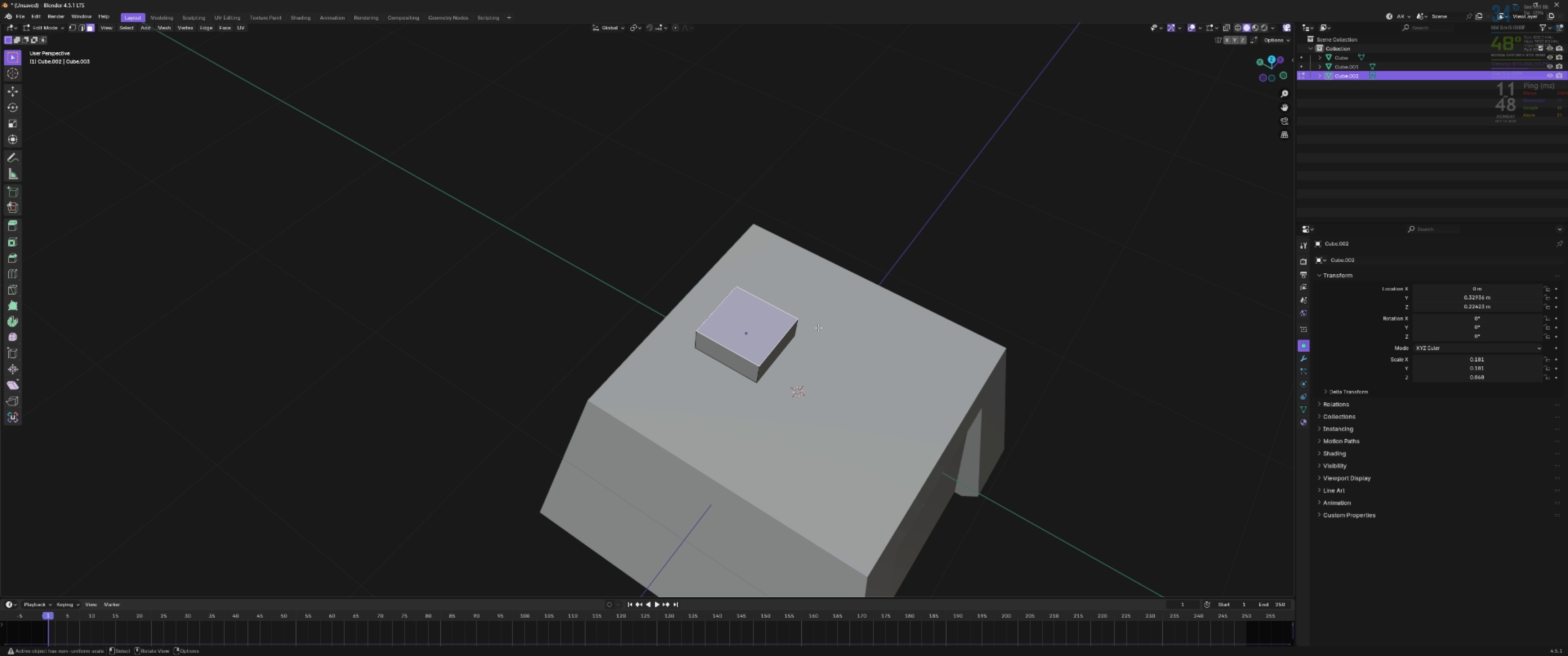 
key(S)
 